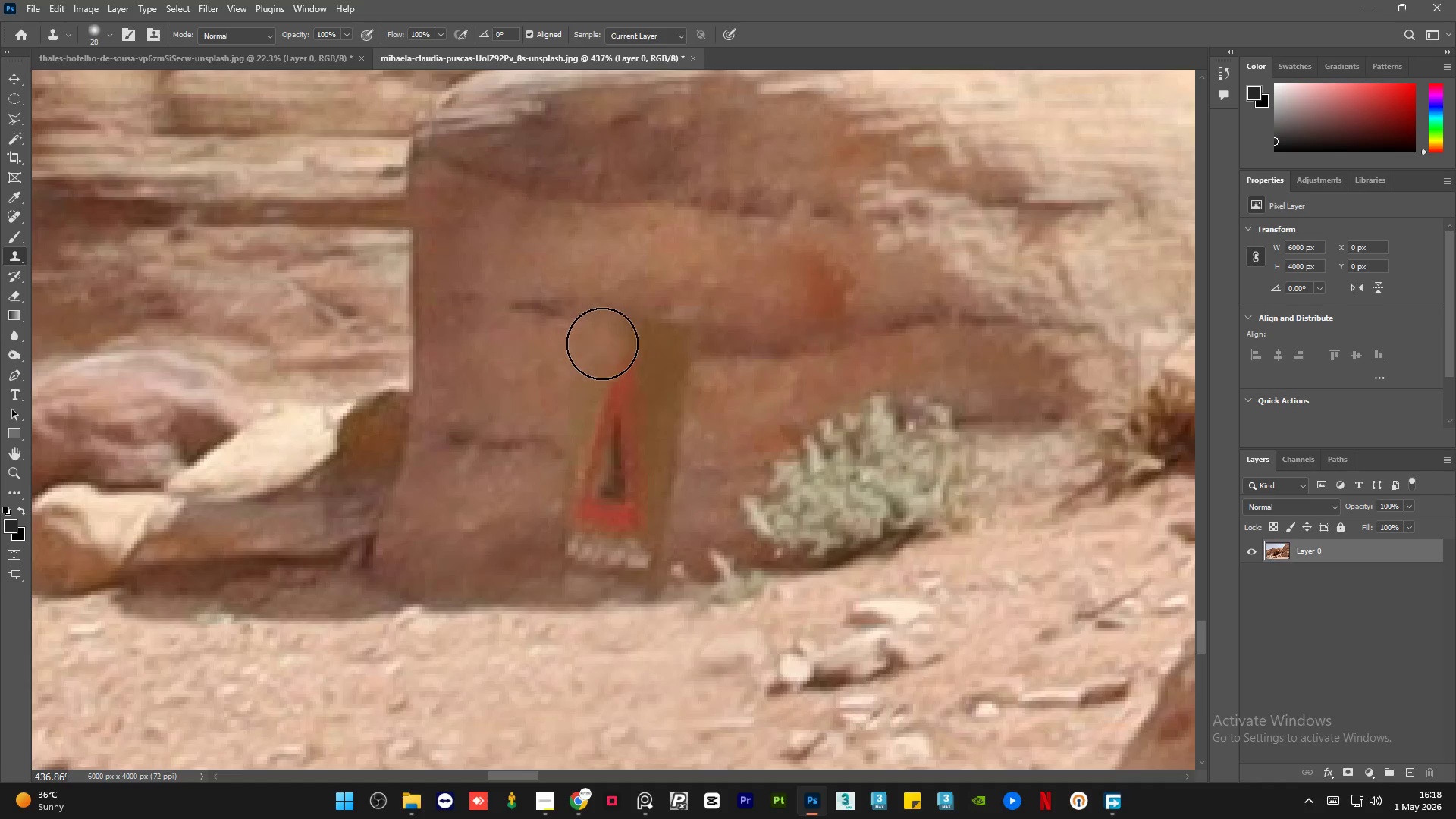 
left_click_drag(start_coordinate=[603, 341], to_coordinate=[649, 351])
 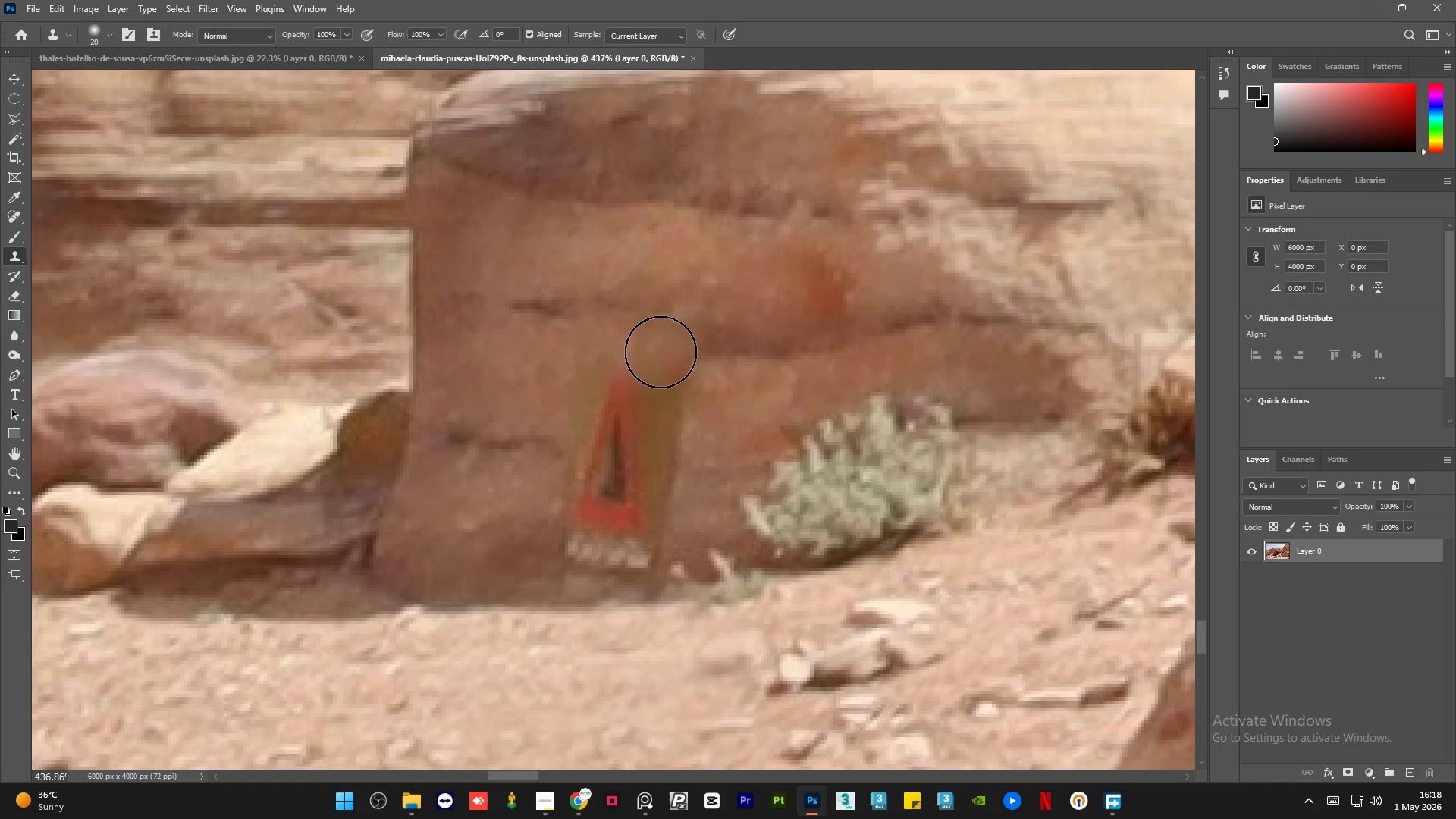 
key(Alt+AltLeft)
 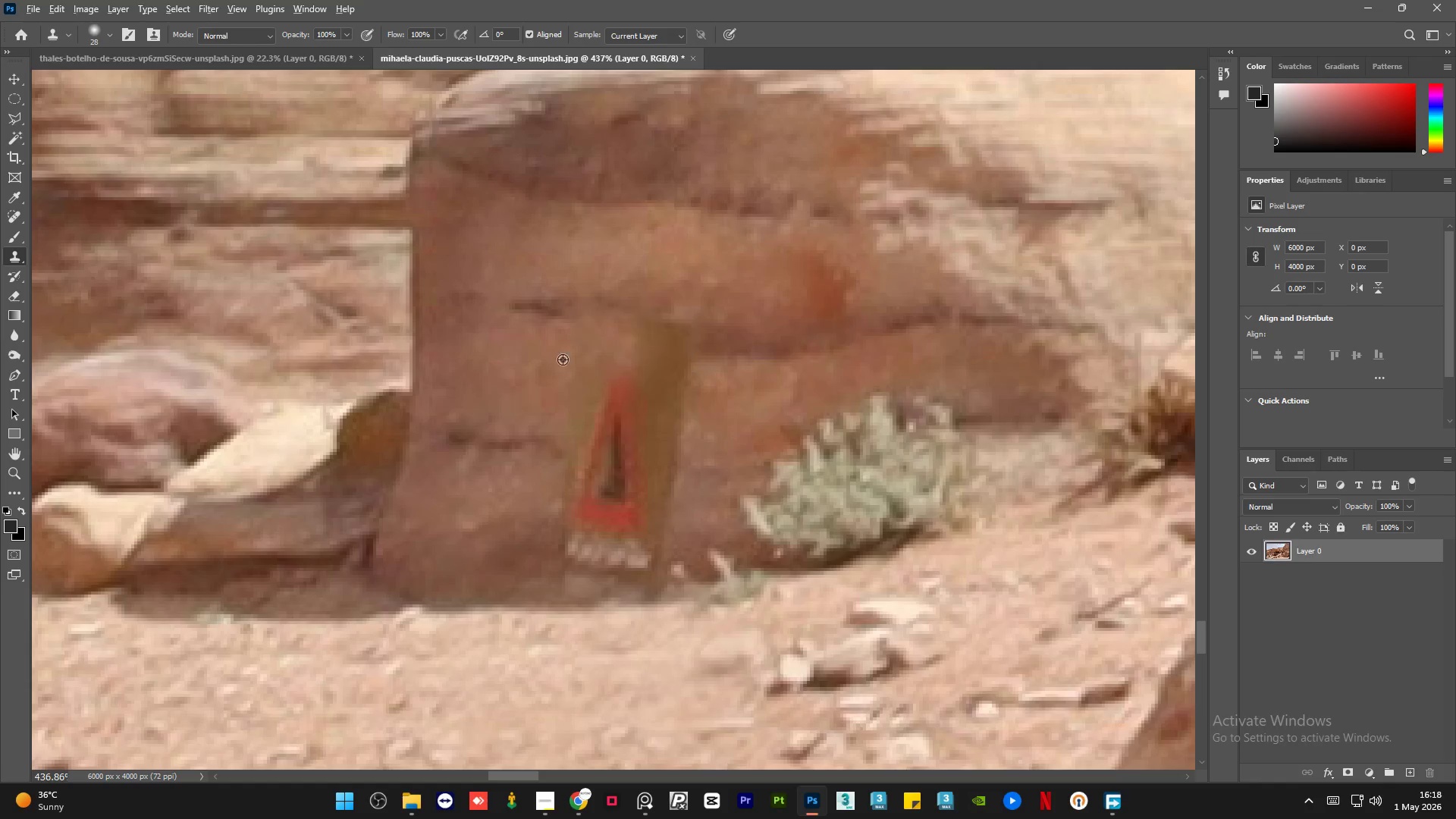 
triple_click([491, 363])
 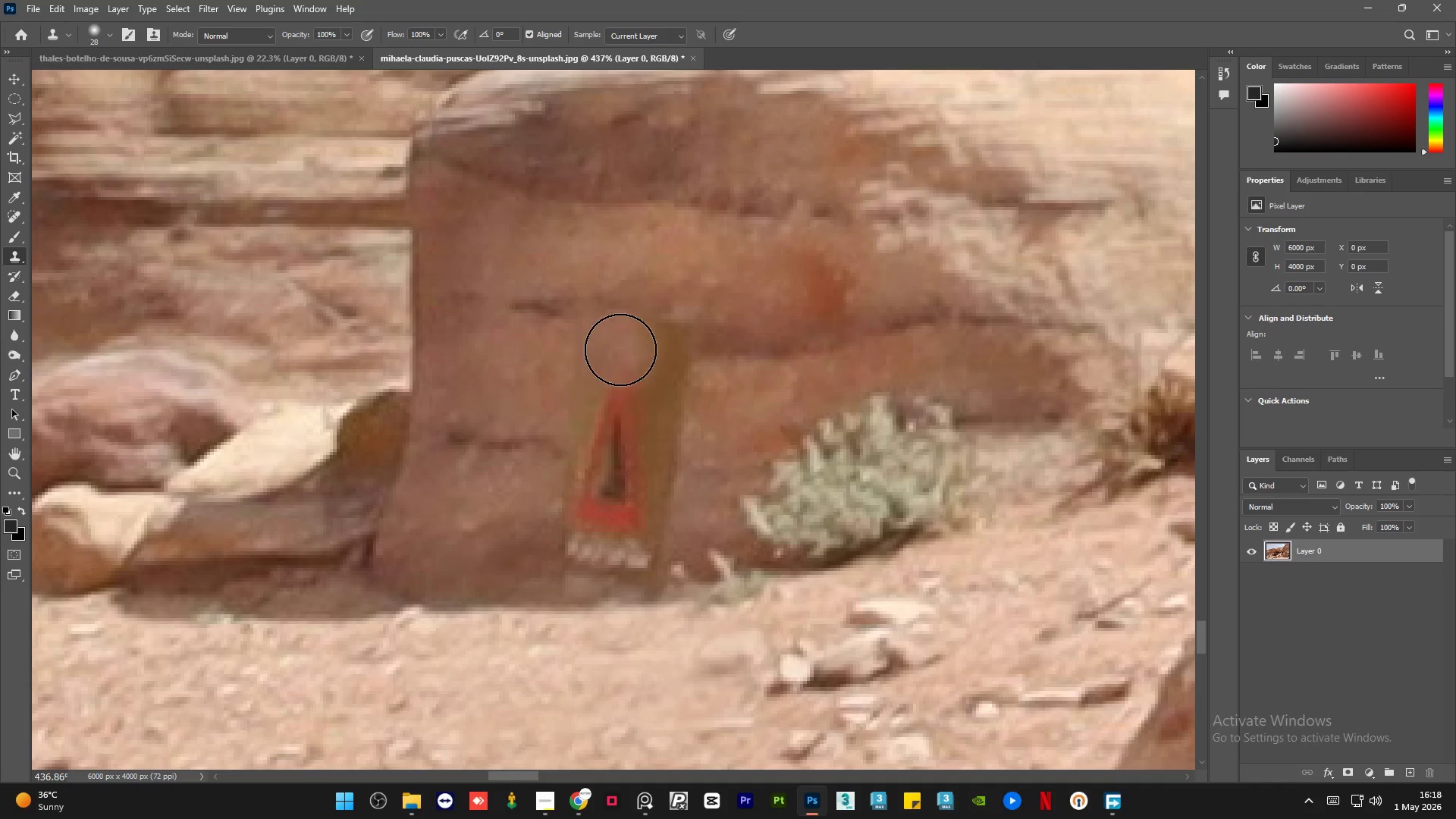 
left_click_drag(start_coordinate=[643, 346], to_coordinate=[693, 350])
 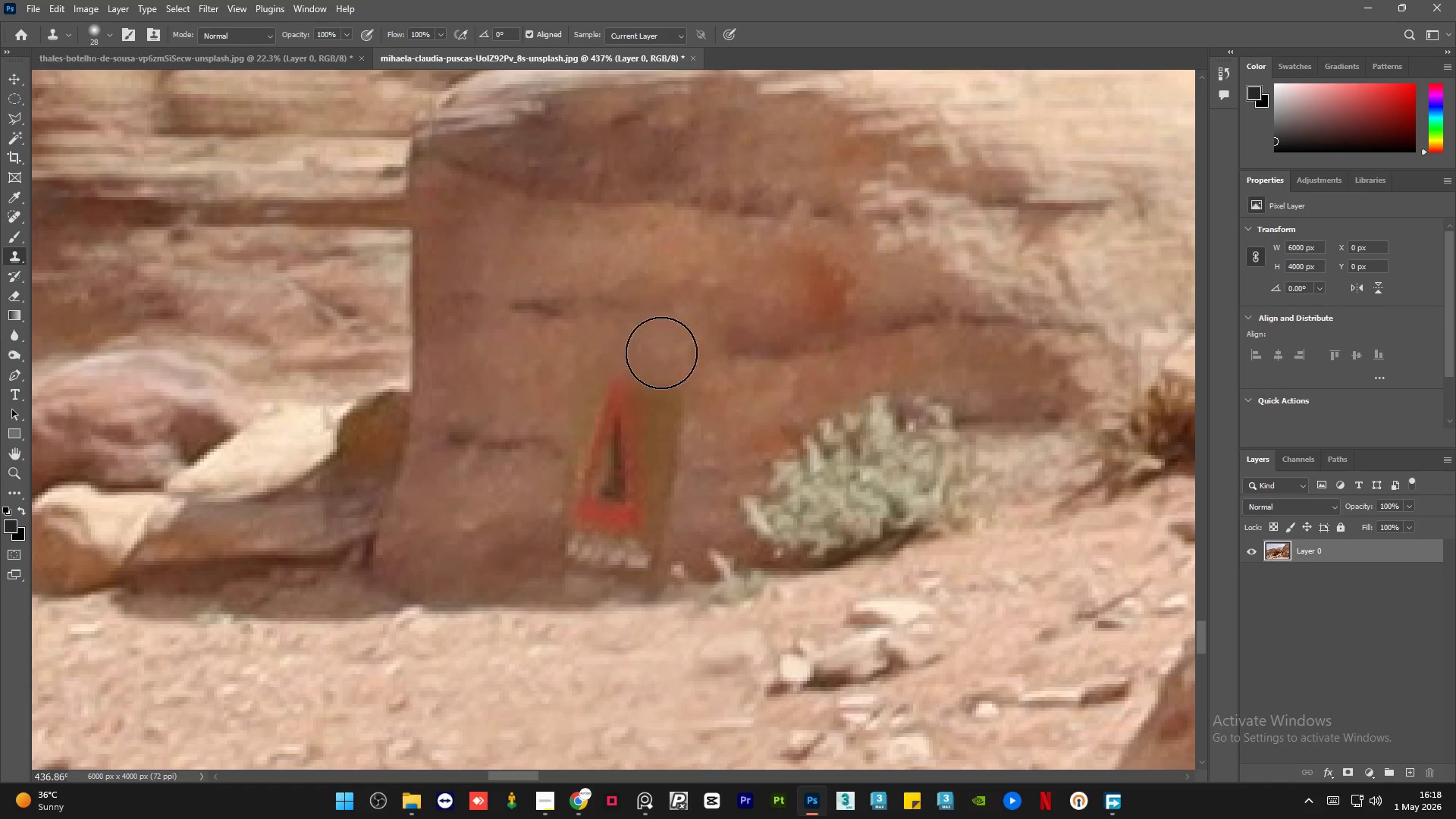 
key(Alt+AltLeft)
 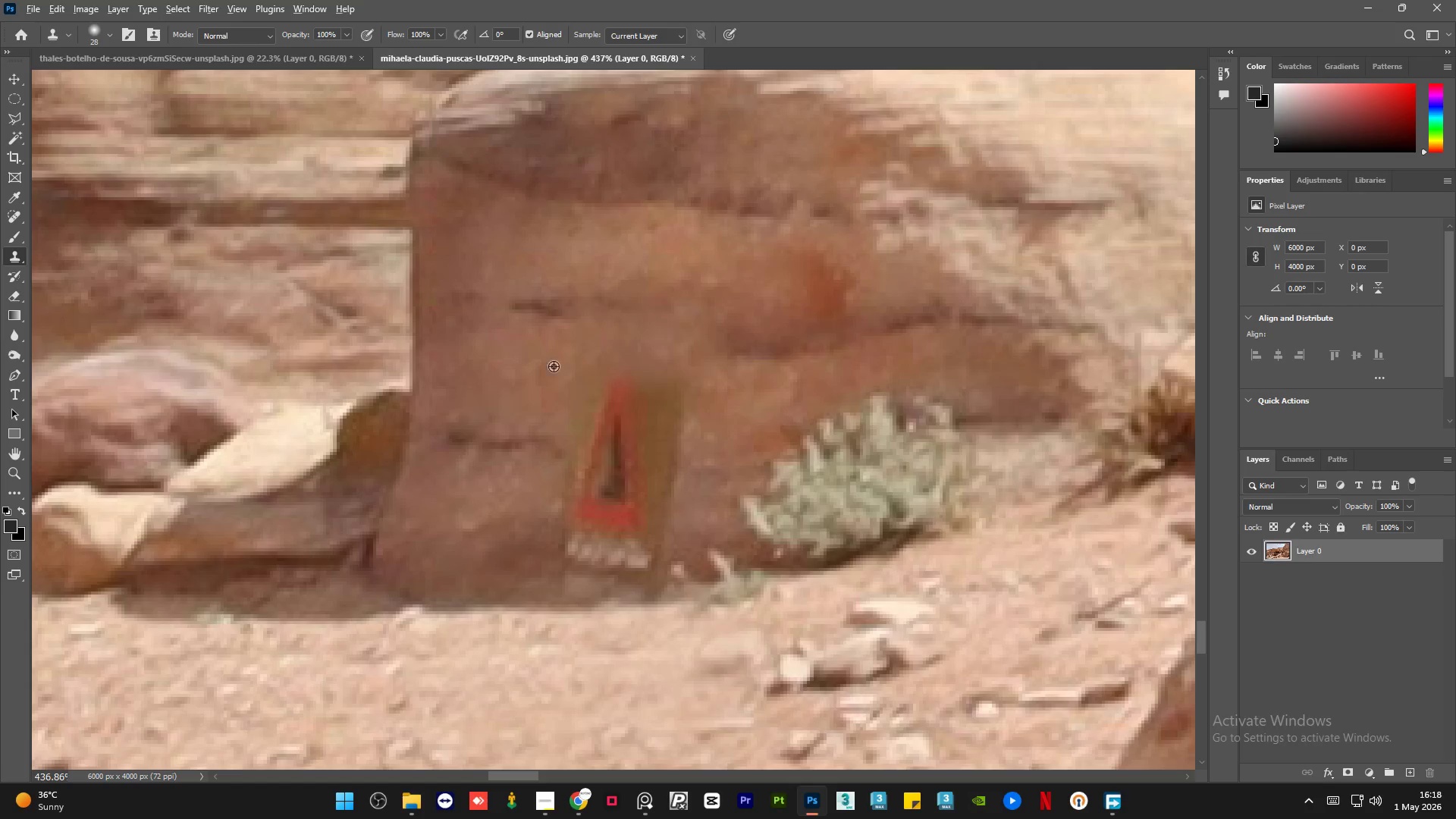 
left_click([554, 366])
 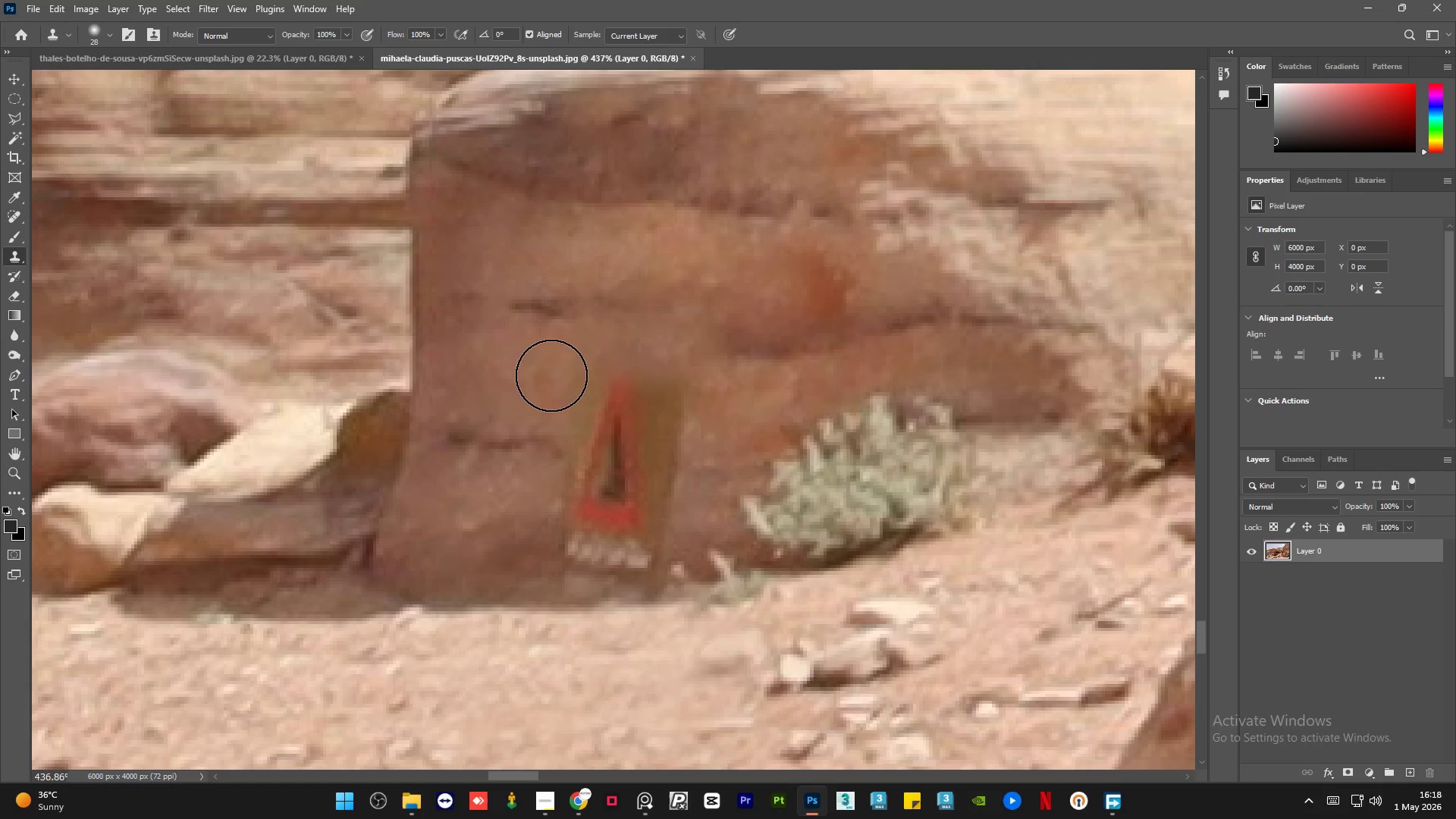 
left_click_drag(start_coordinate=[565, 378], to_coordinate=[618, 400])
 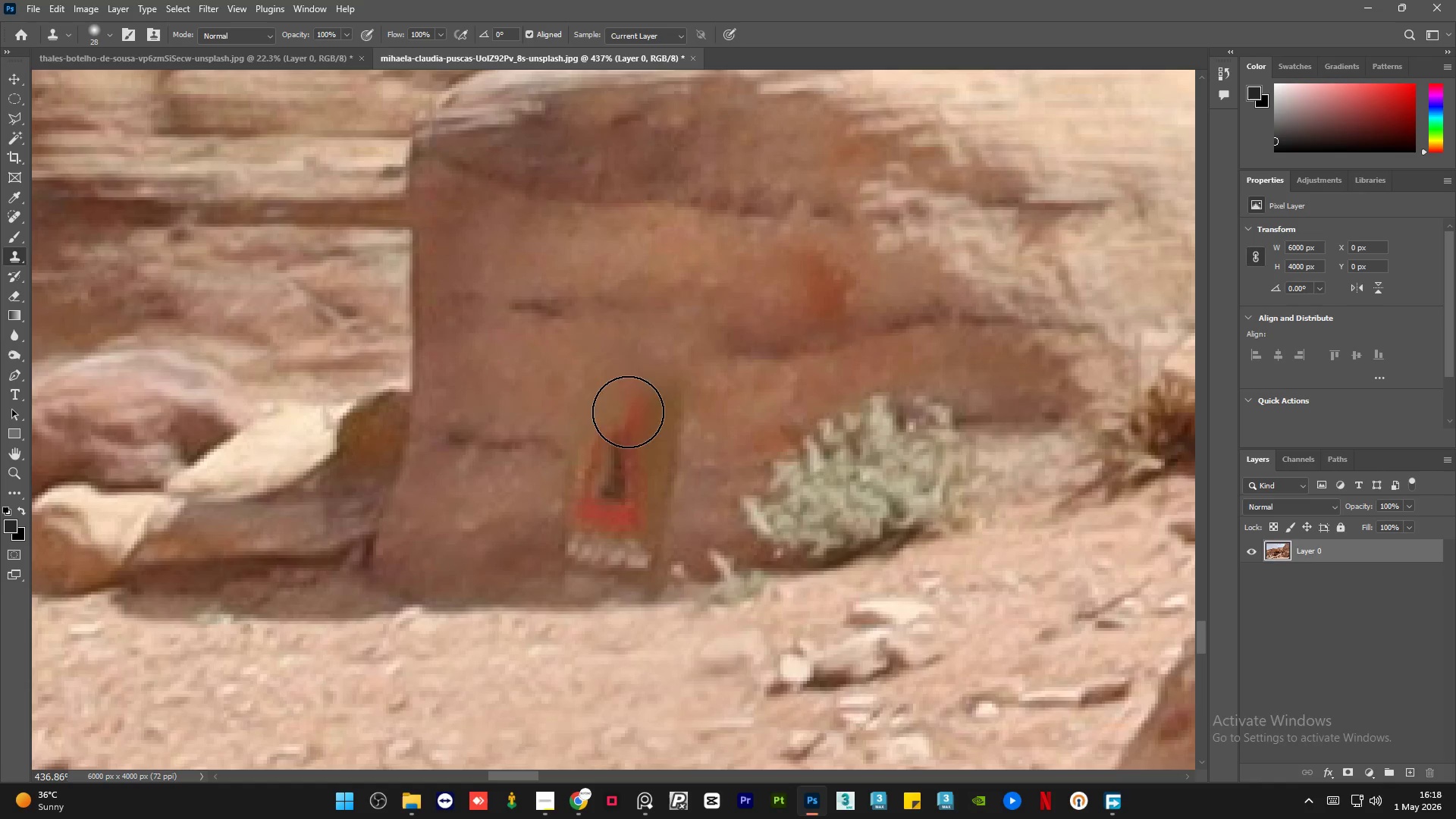 
key(Alt+AltLeft)
 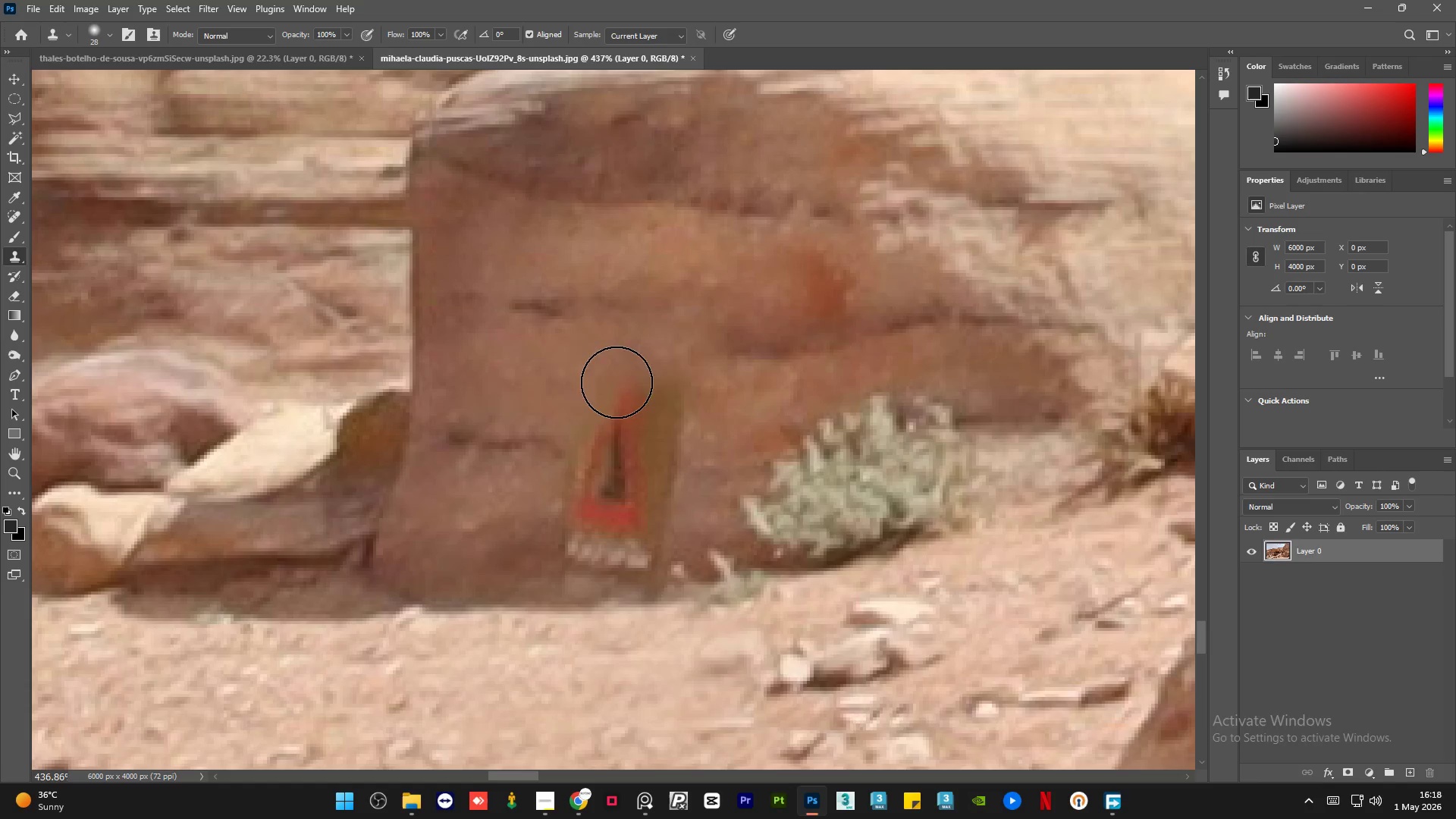 
left_click_drag(start_coordinate=[645, 383], to_coordinate=[687, 447])
 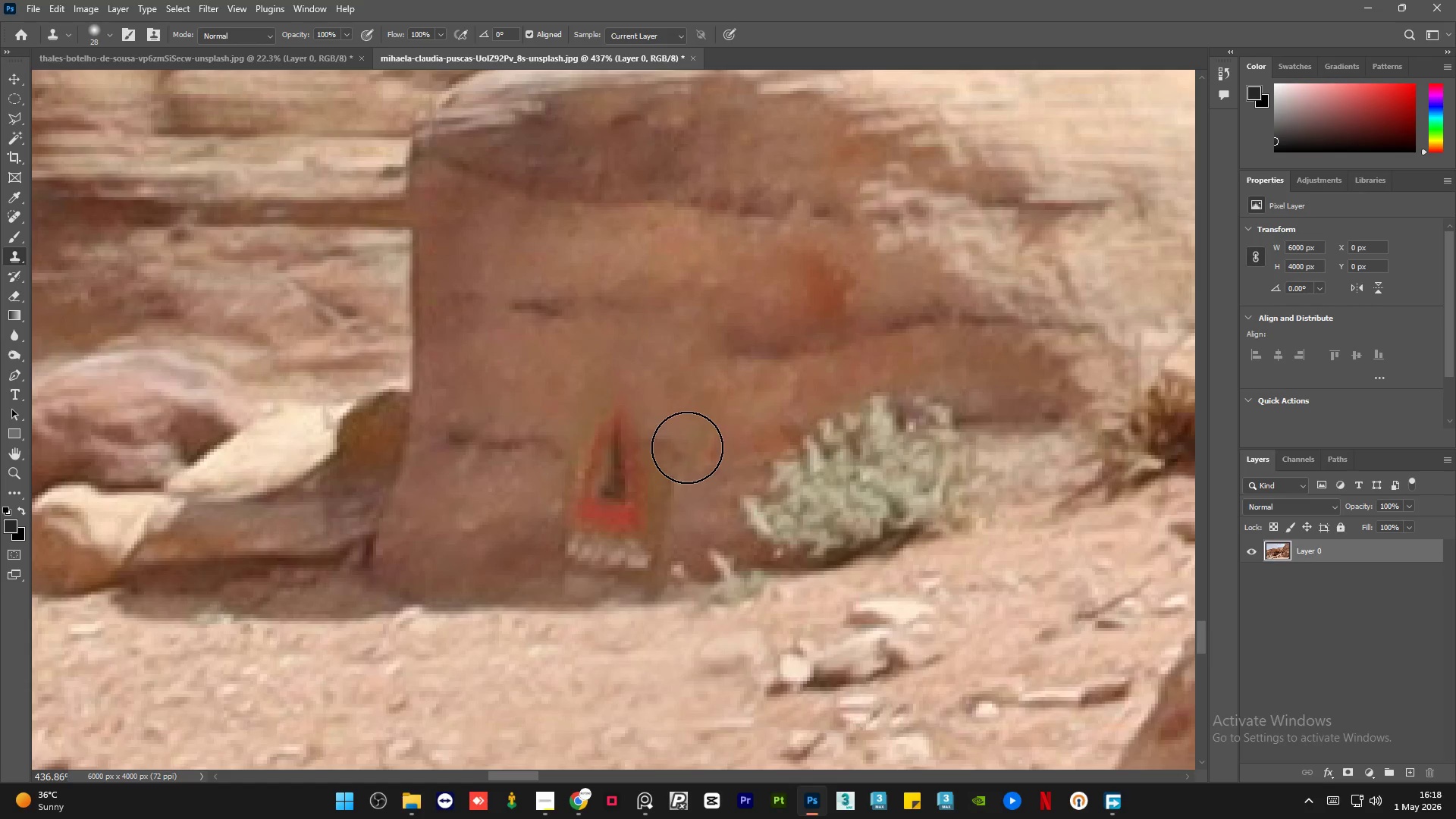 
key(Alt+AltLeft)
 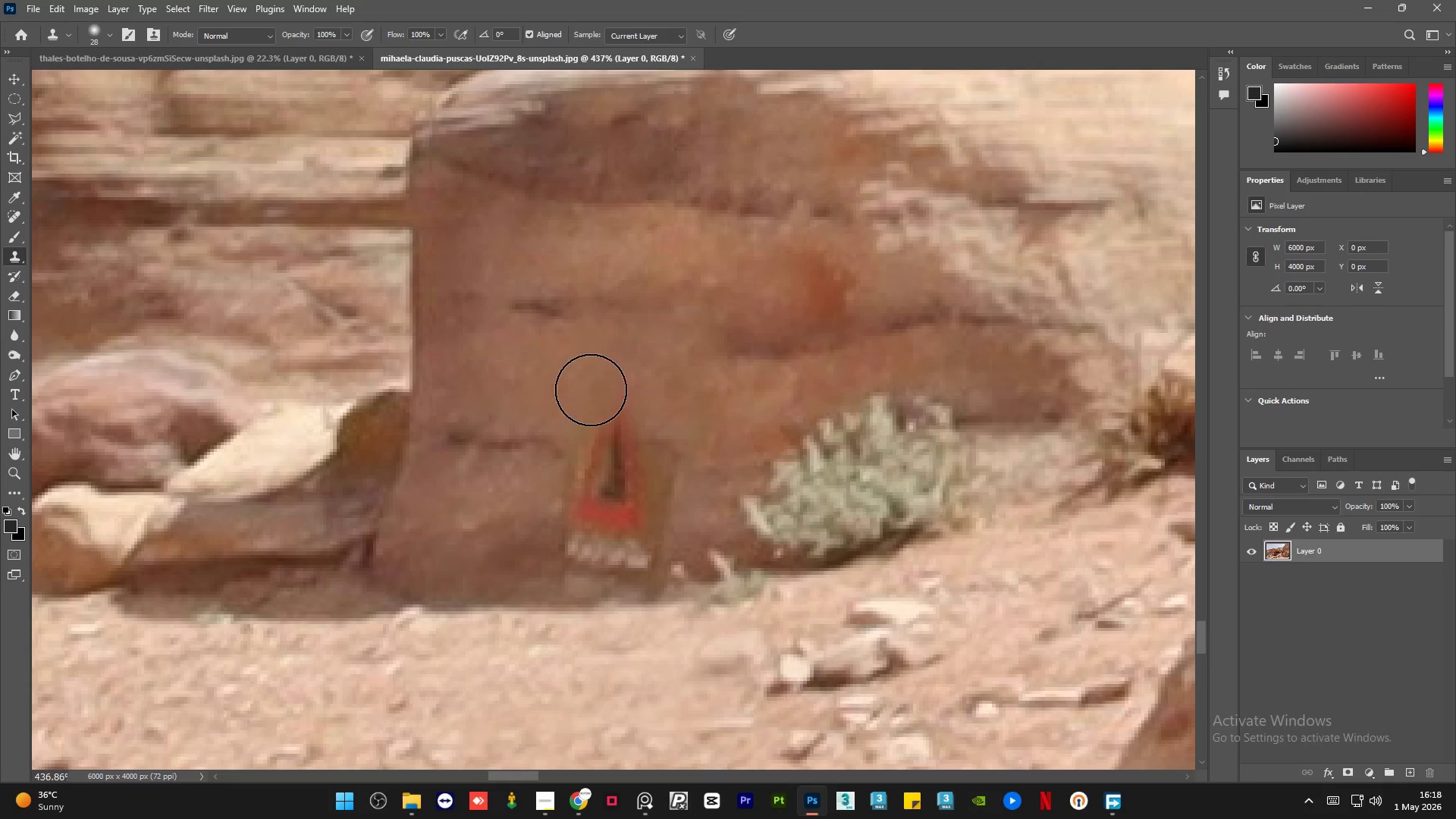 
left_click_drag(start_coordinate=[594, 390], to_coordinate=[644, 475])
 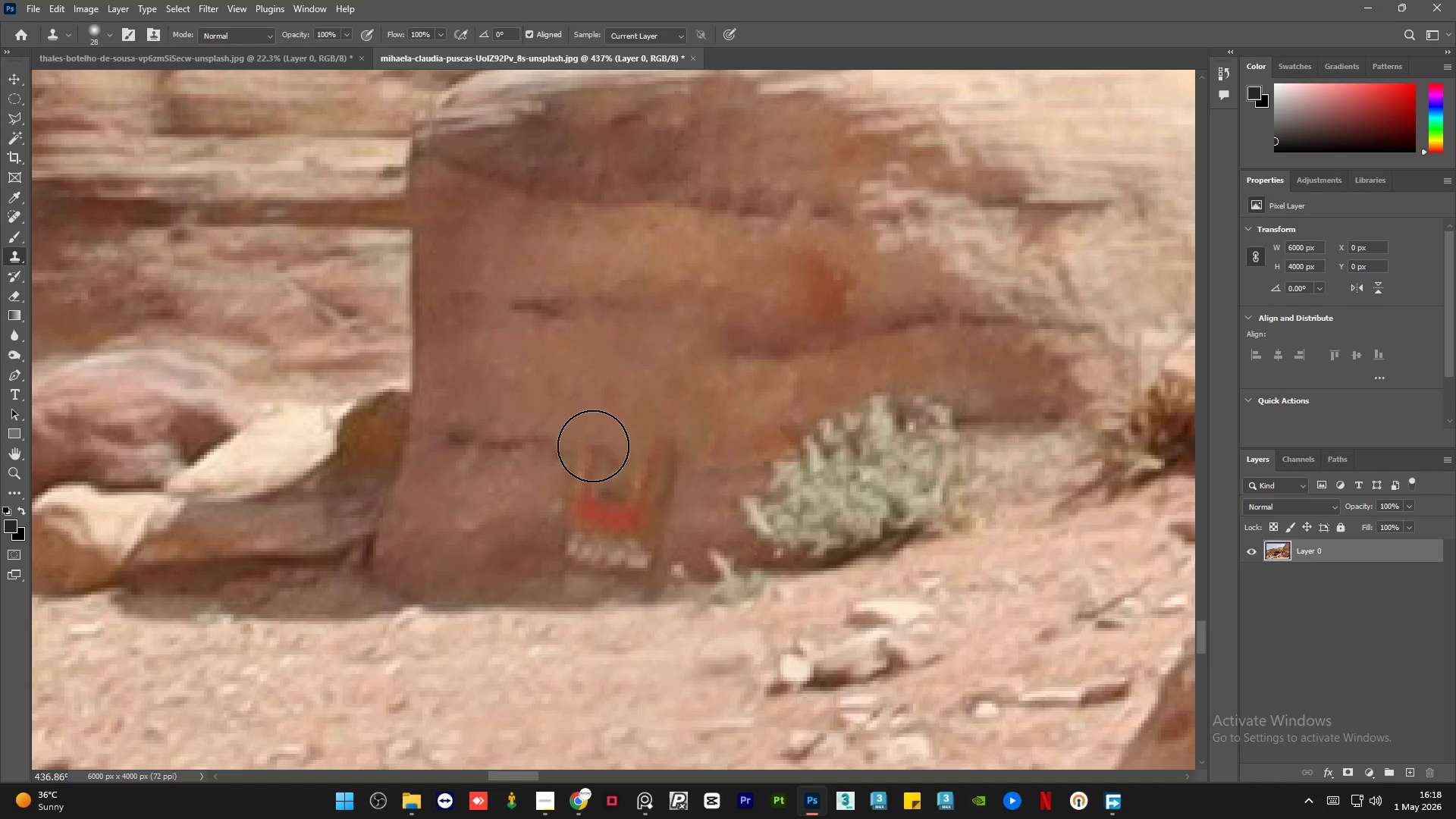 
key(Alt+AltLeft)
 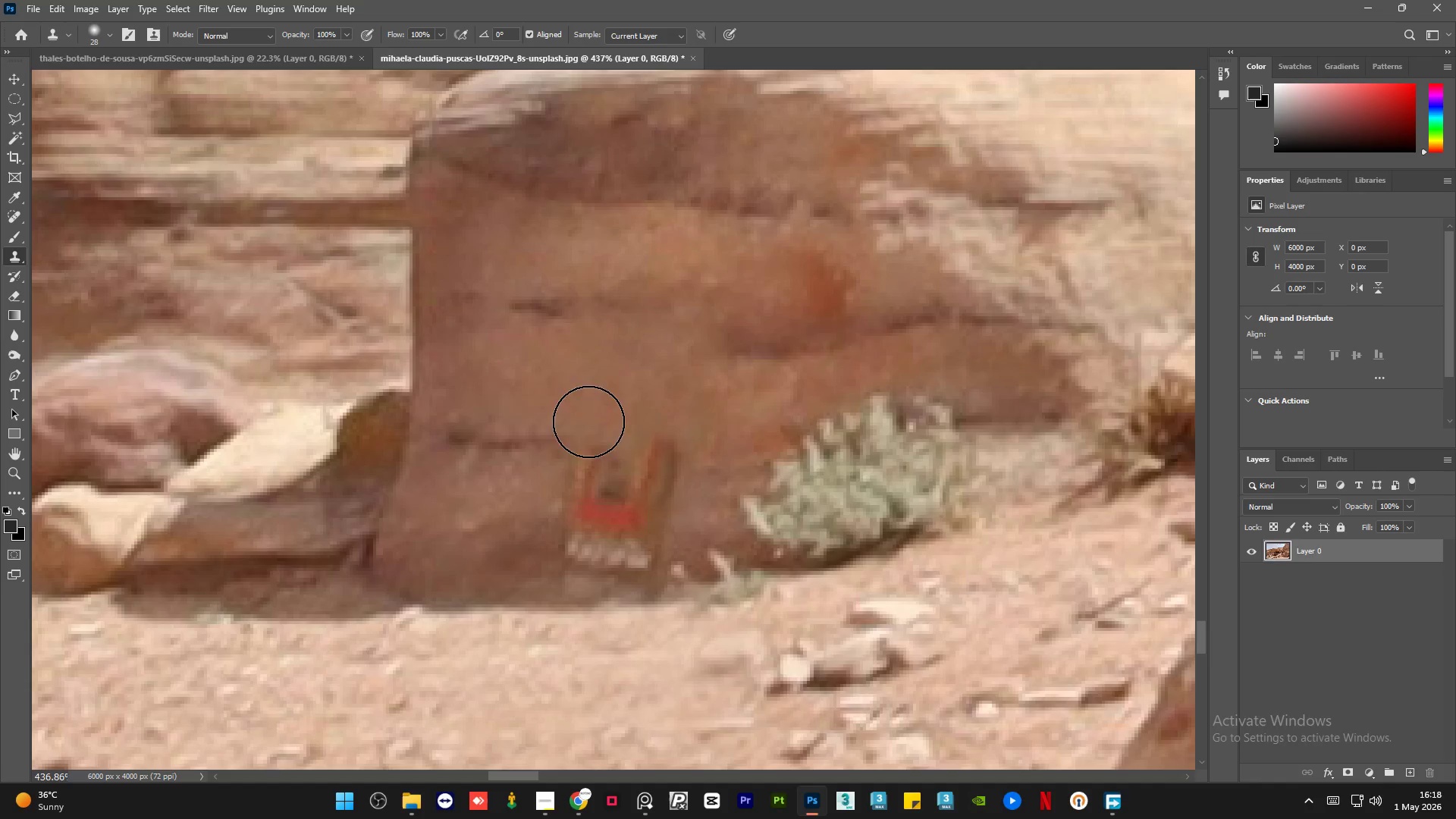 
left_click_drag(start_coordinate=[607, 434], to_coordinate=[652, 483])
 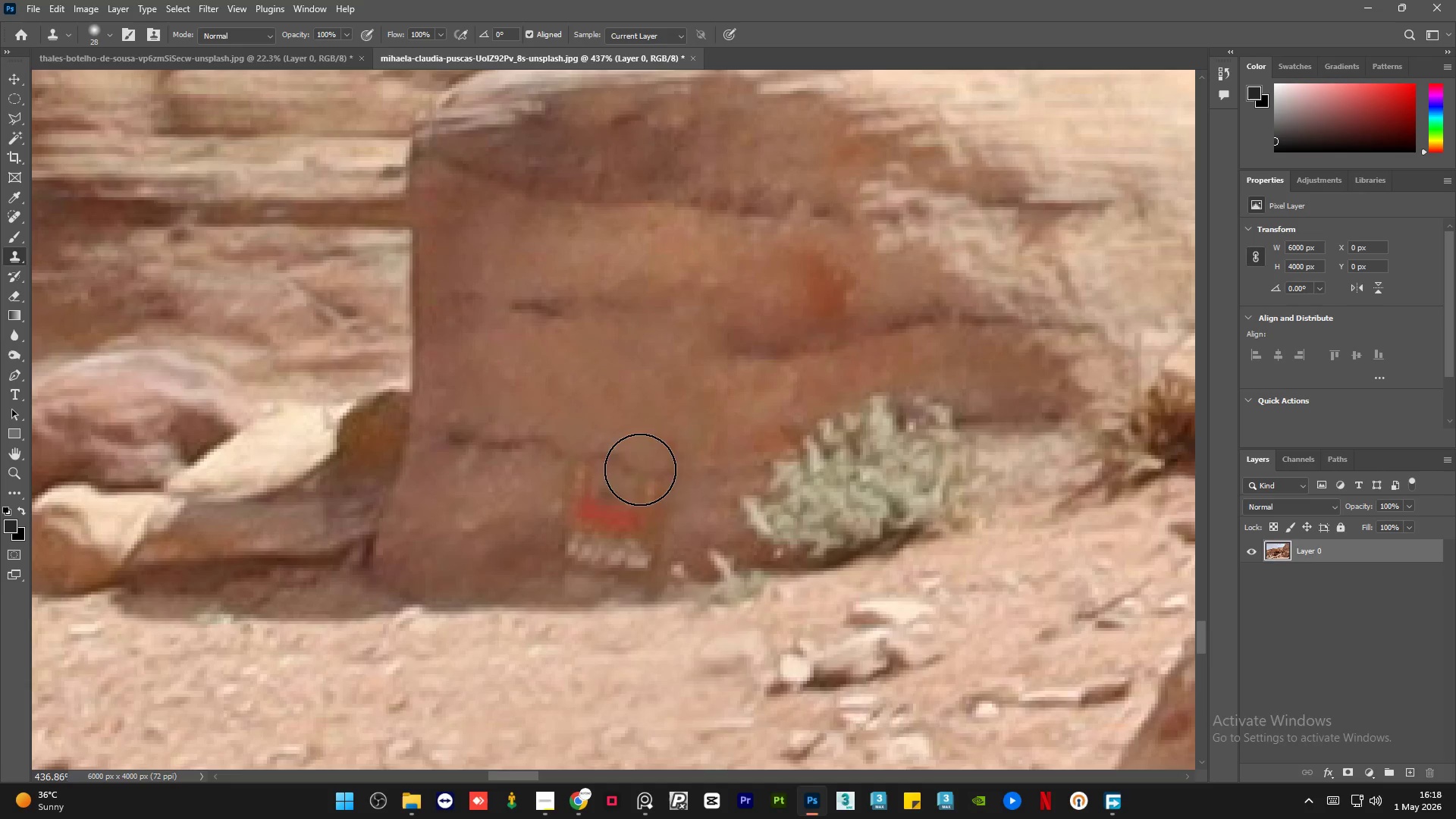 
key(Alt+AltLeft)
 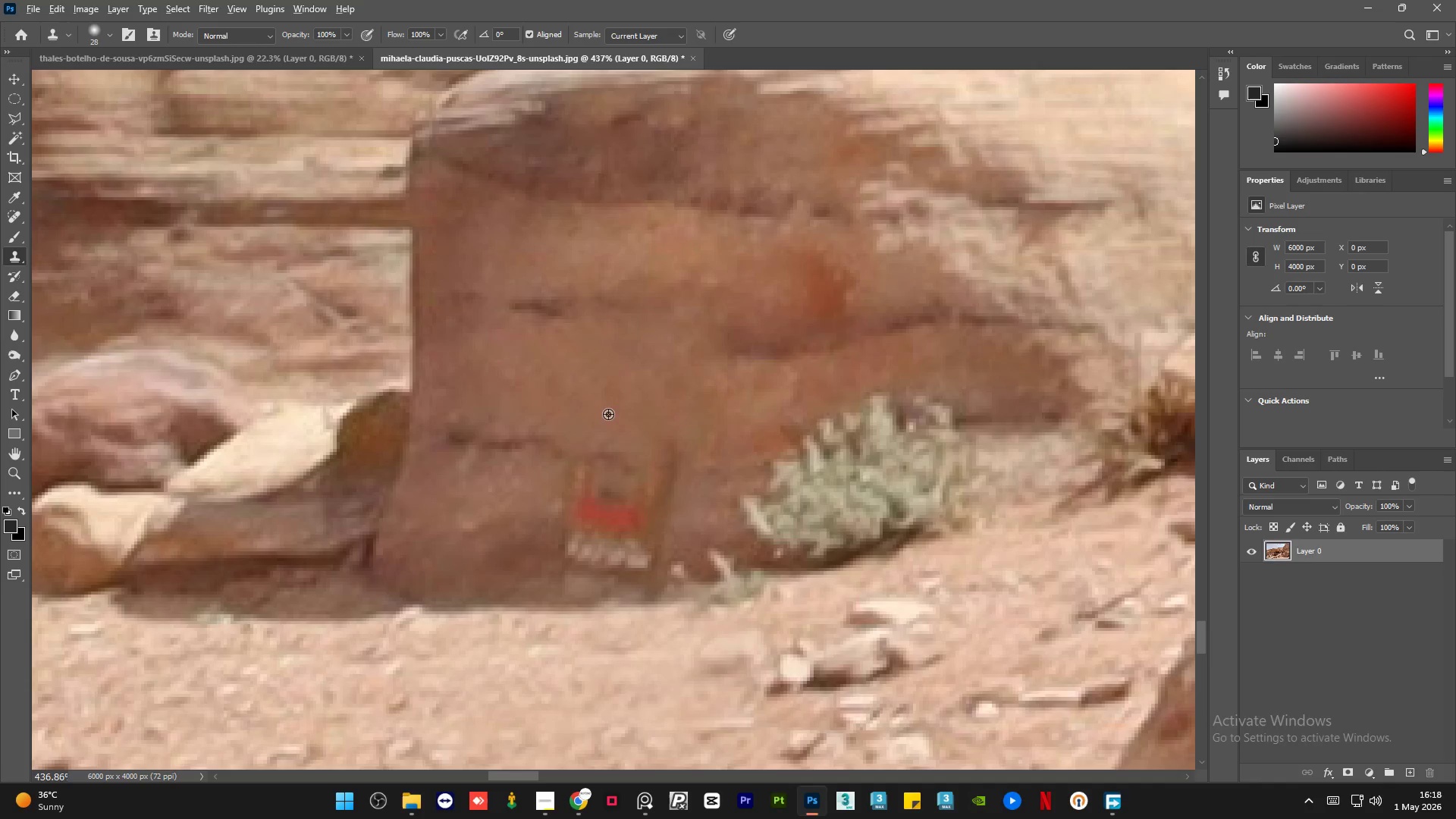 
triple_click([608, 414])
 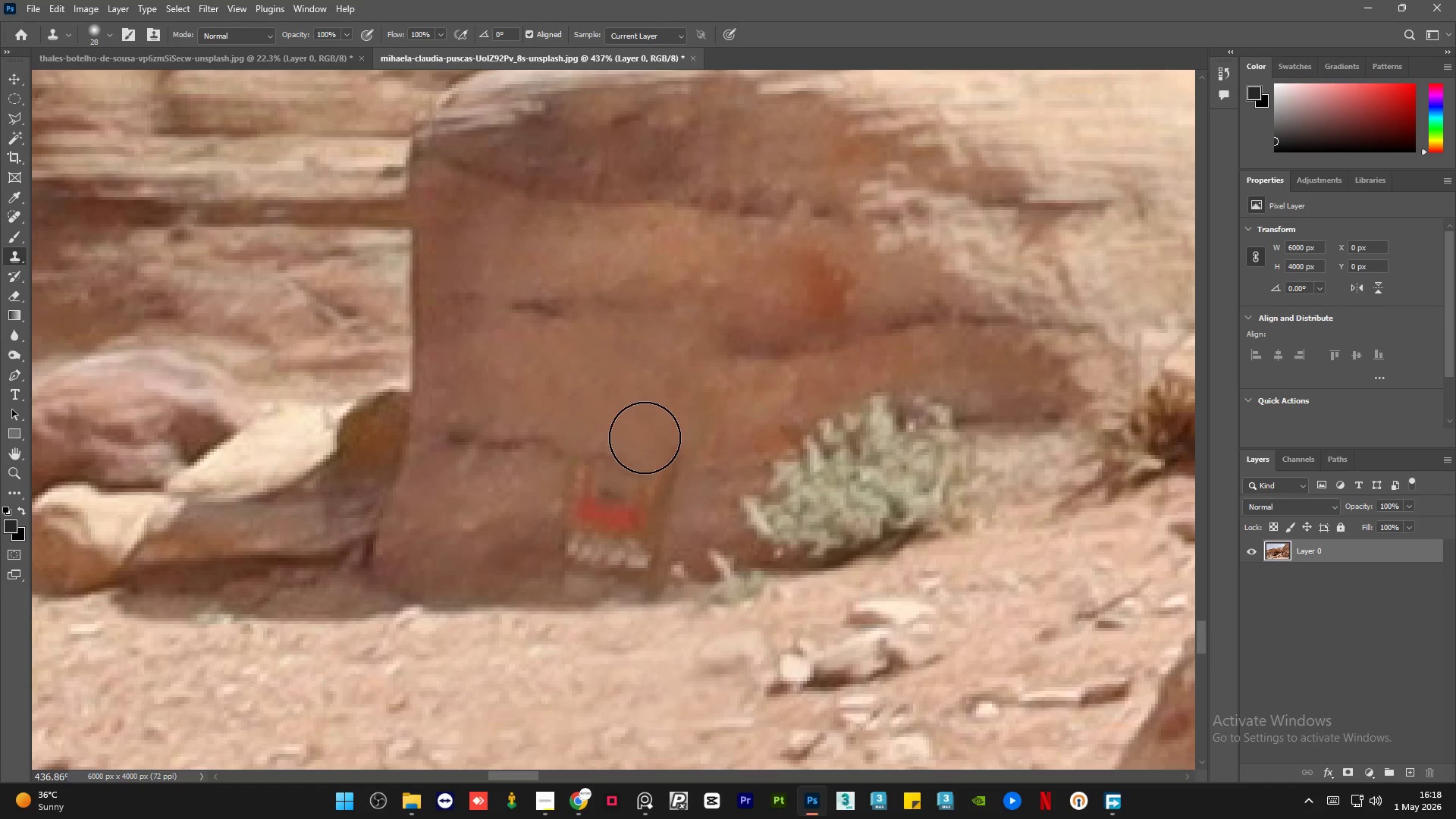 
left_click_drag(start_coordinate=[655, 460], to_coordinate=[654, 507])
 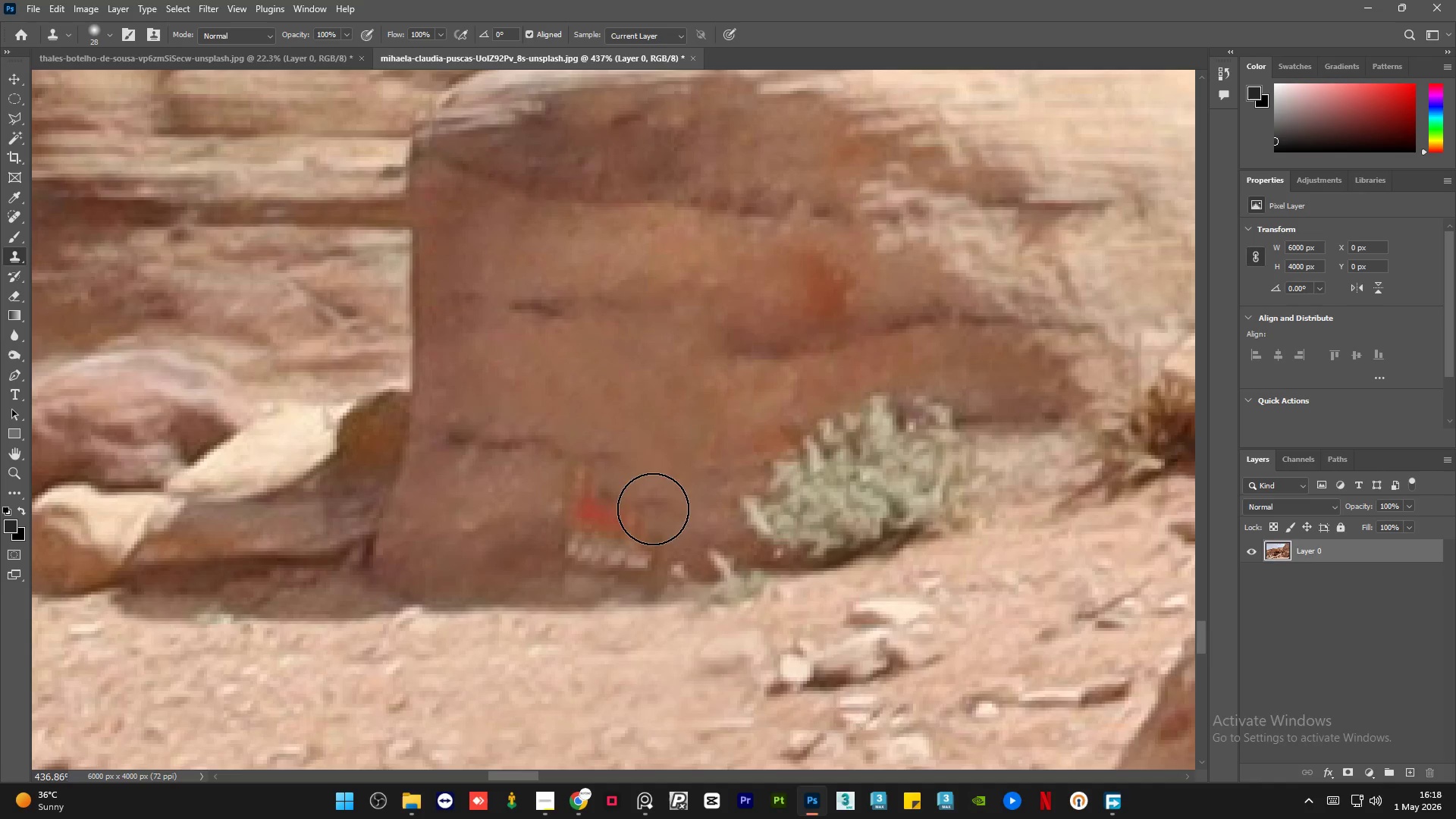 
key(Alt+AltLeft)
 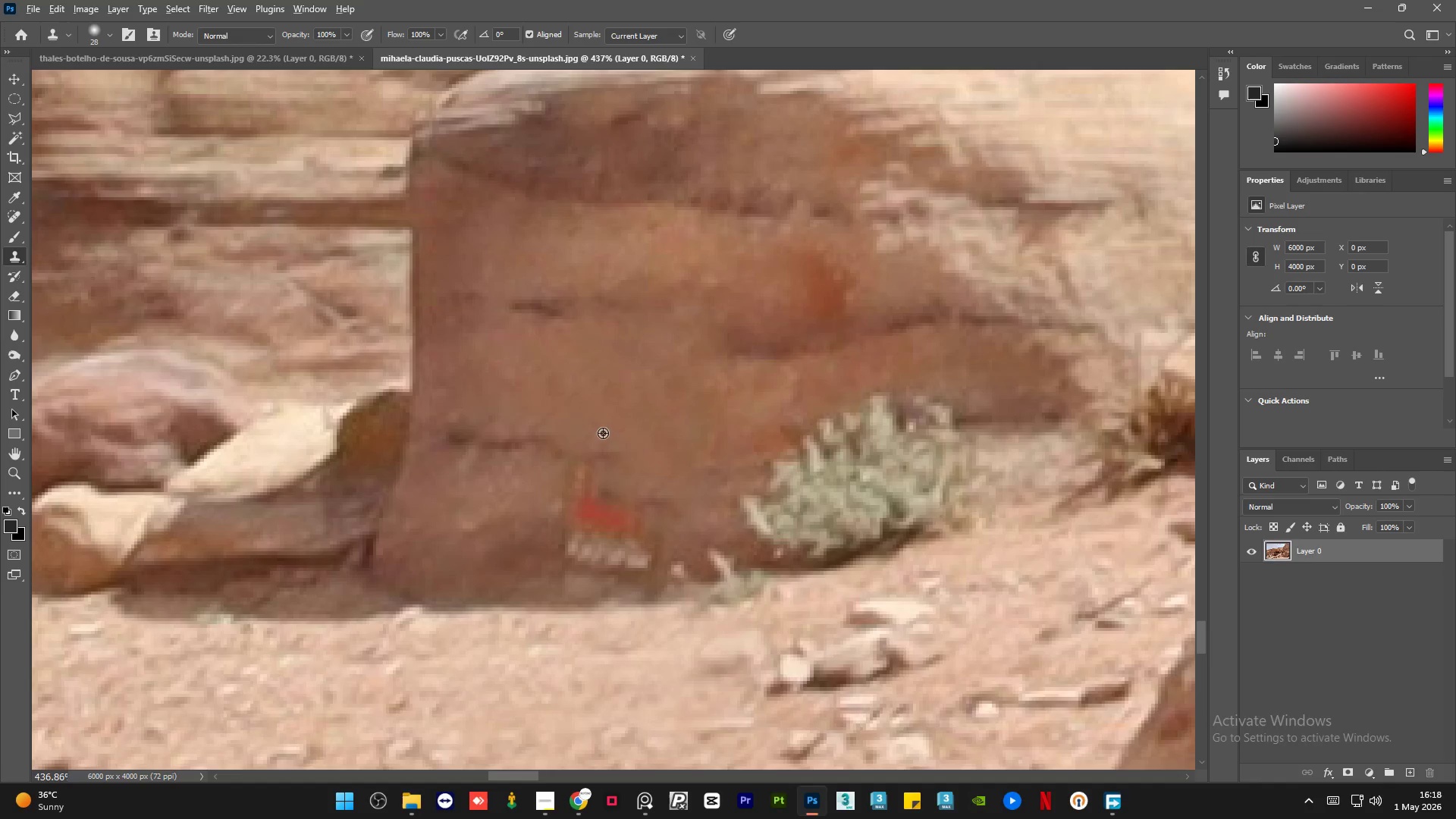 
double_click([603, 430])
 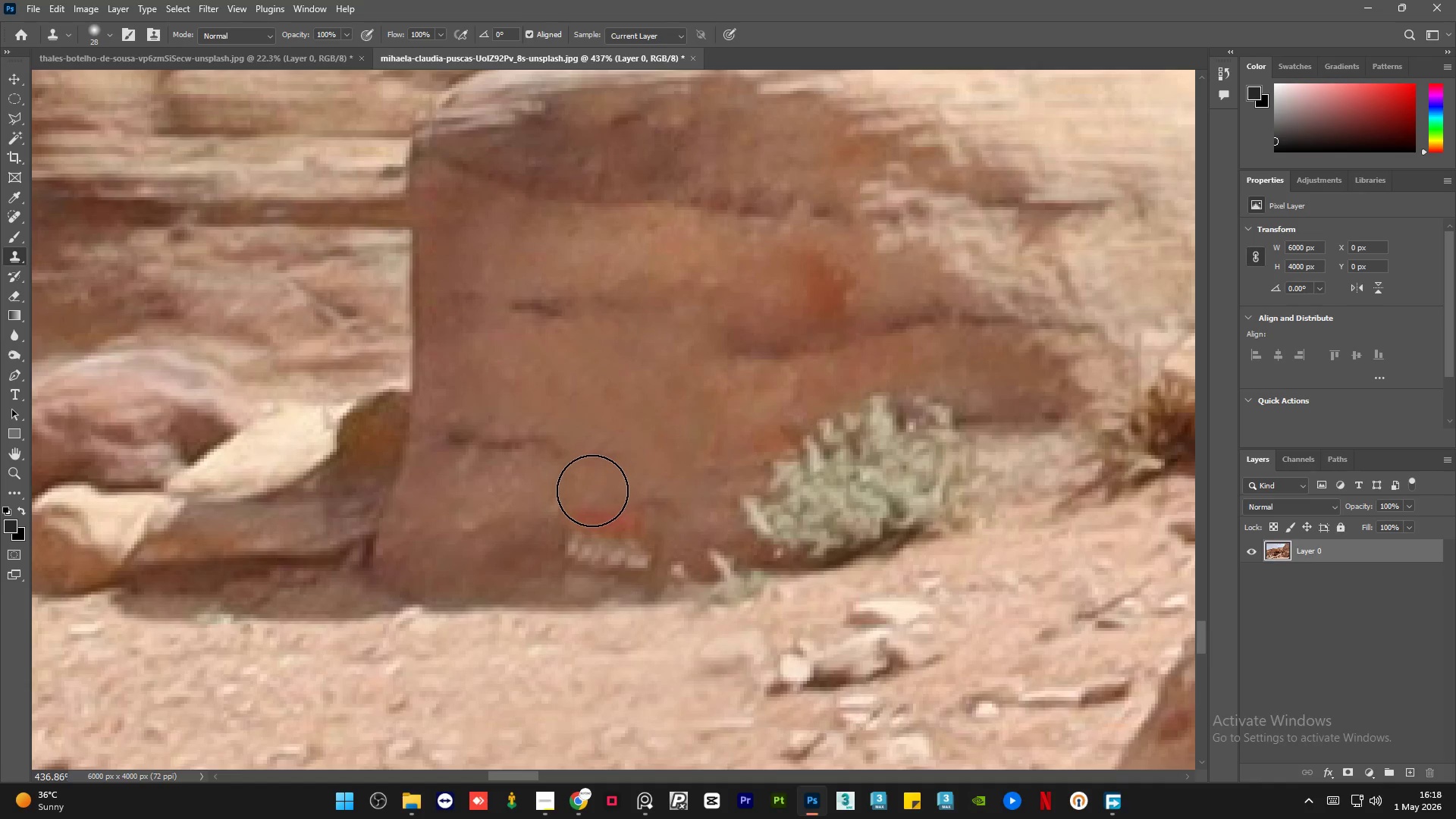 
left_click_drag(start_coordinate=[591, 483], to_coordinate=[587, 522])
 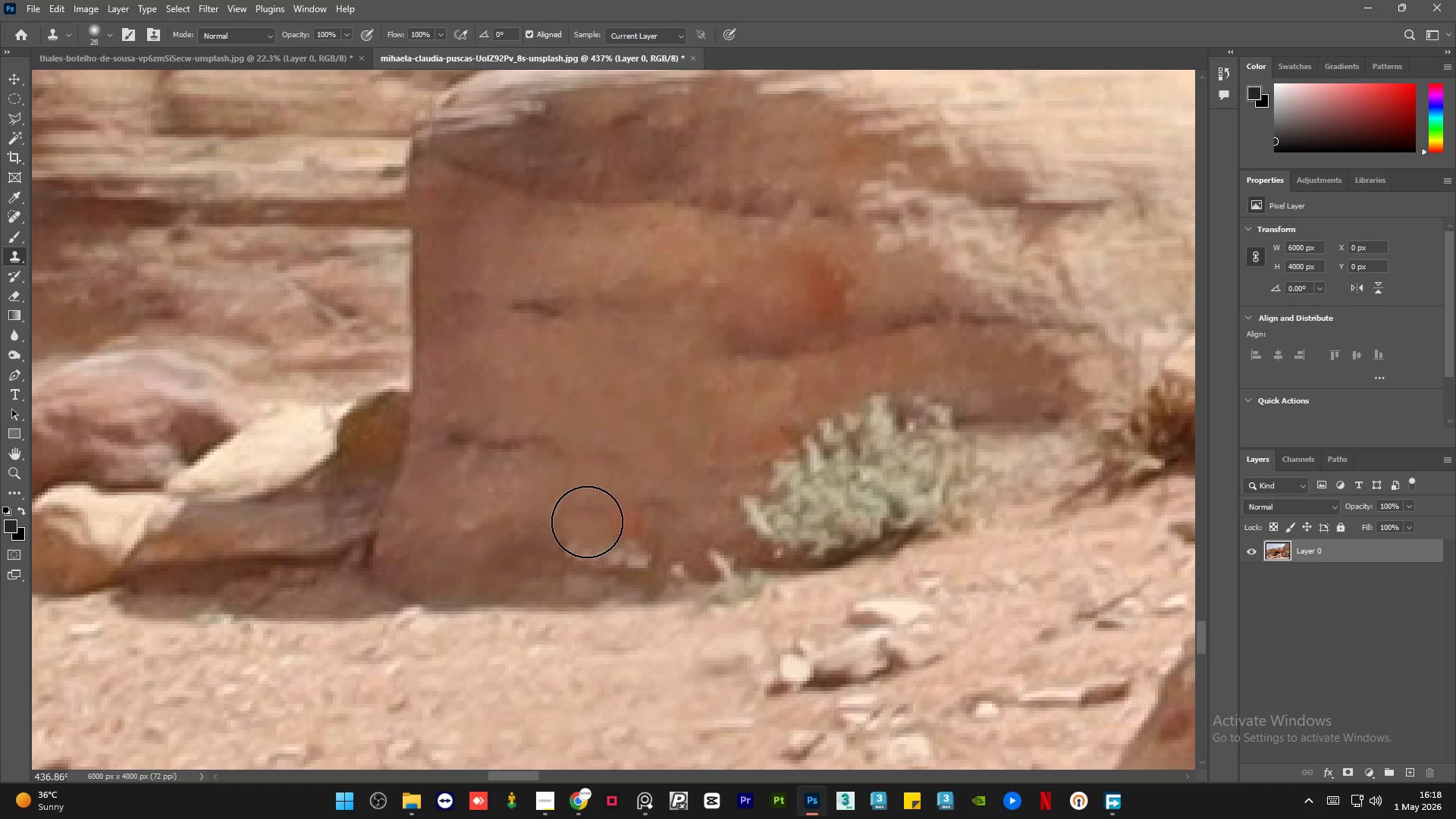 
key(Alt+AltLeft)
 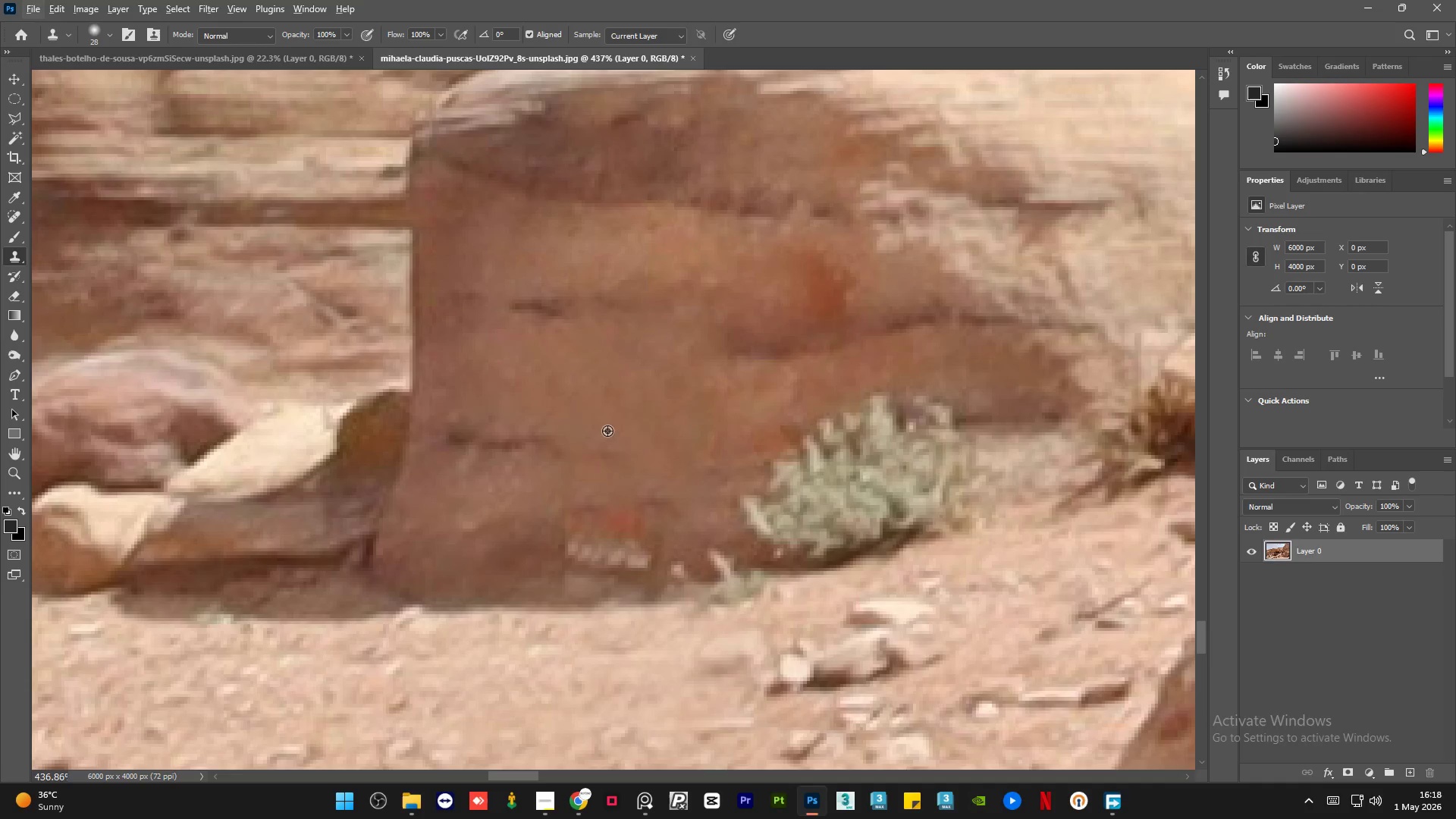 
hold_key(key=AltLeft, duration=0.36)
left_click([613, 421])
 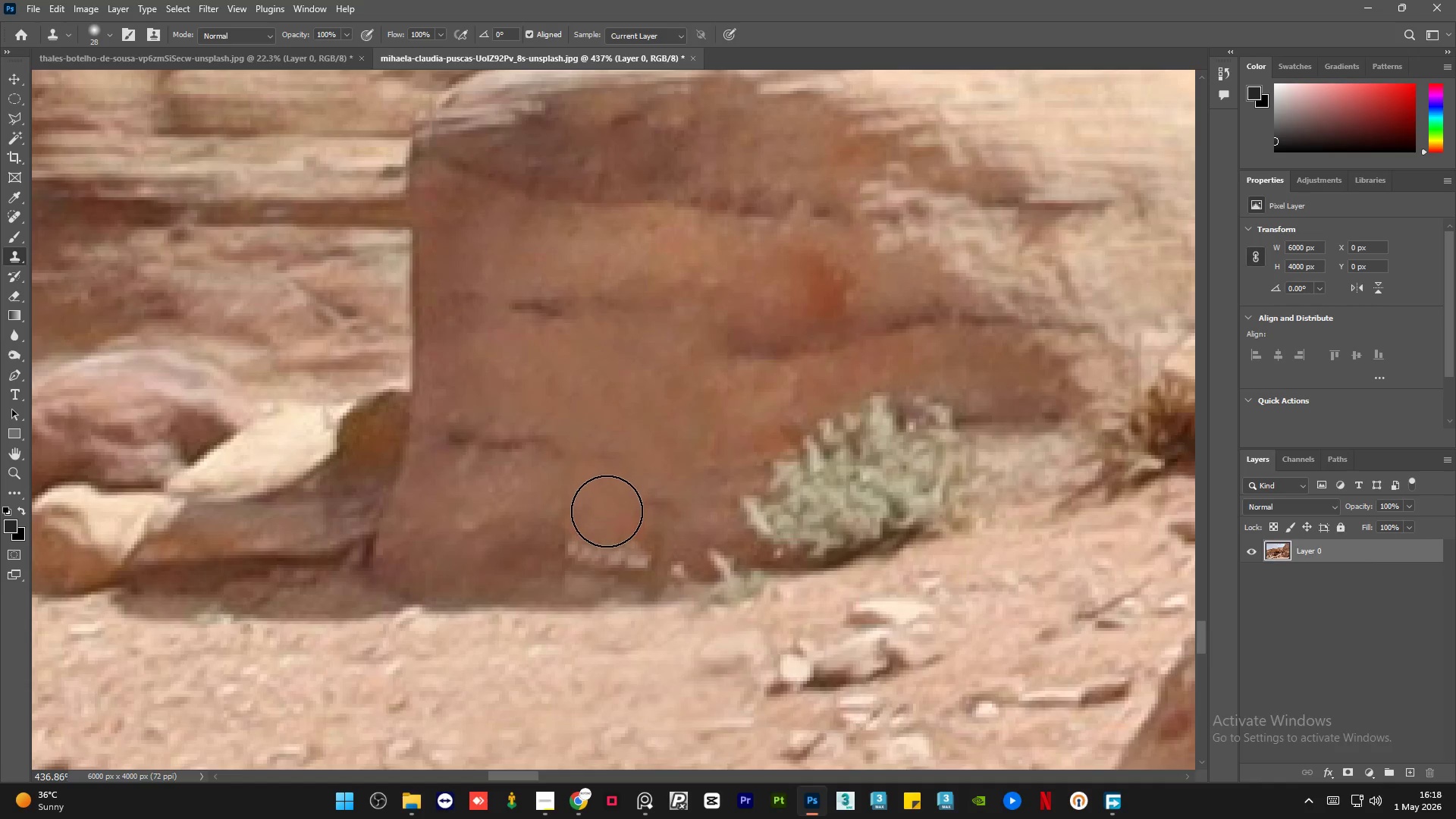 
left_click_drag(start_coordinate=[607, 511], to_coordinate=[643, 519])
 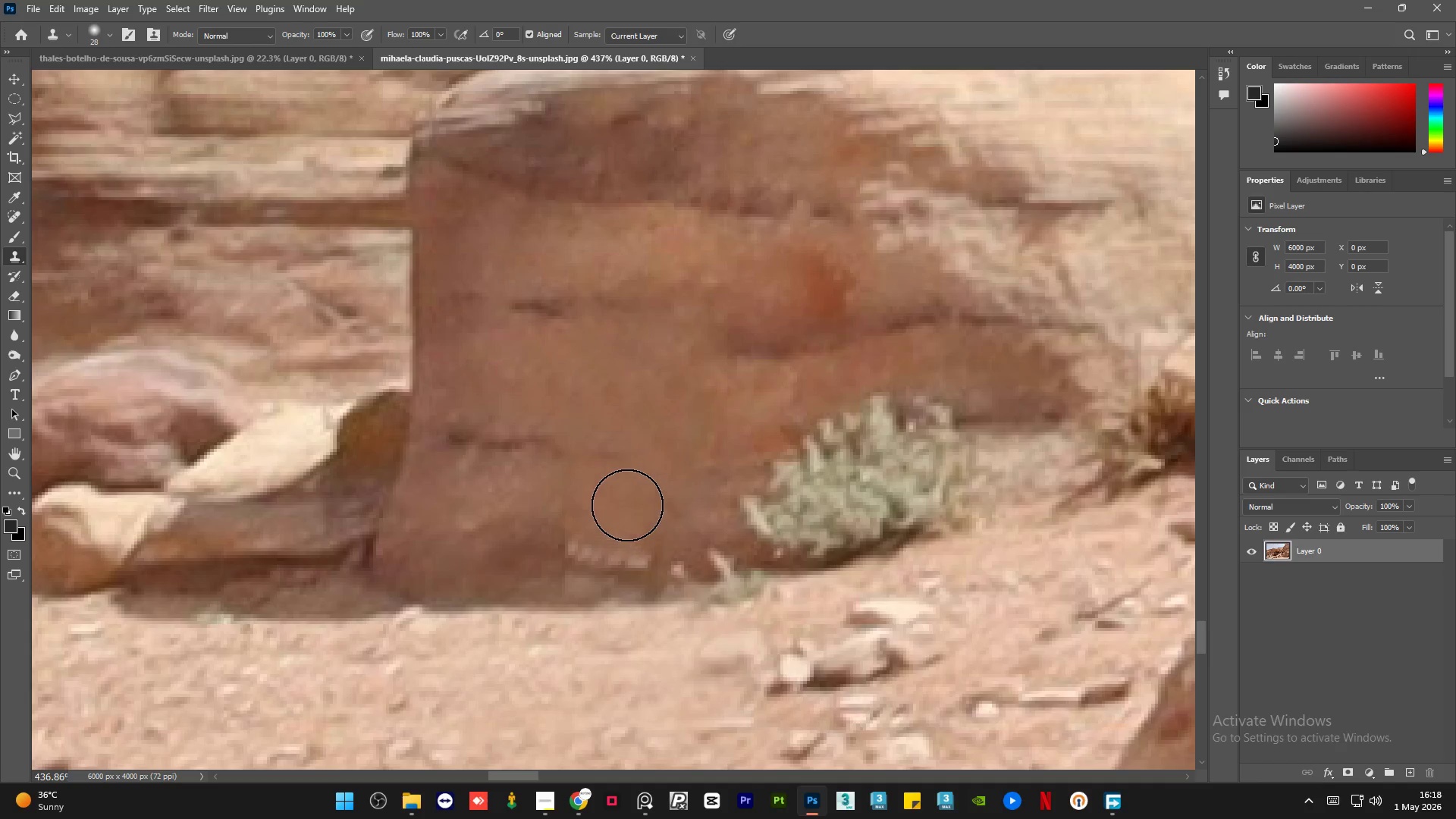 
hold_key(key=AltLeft, duration=0.36)
left_click([624, 414])
 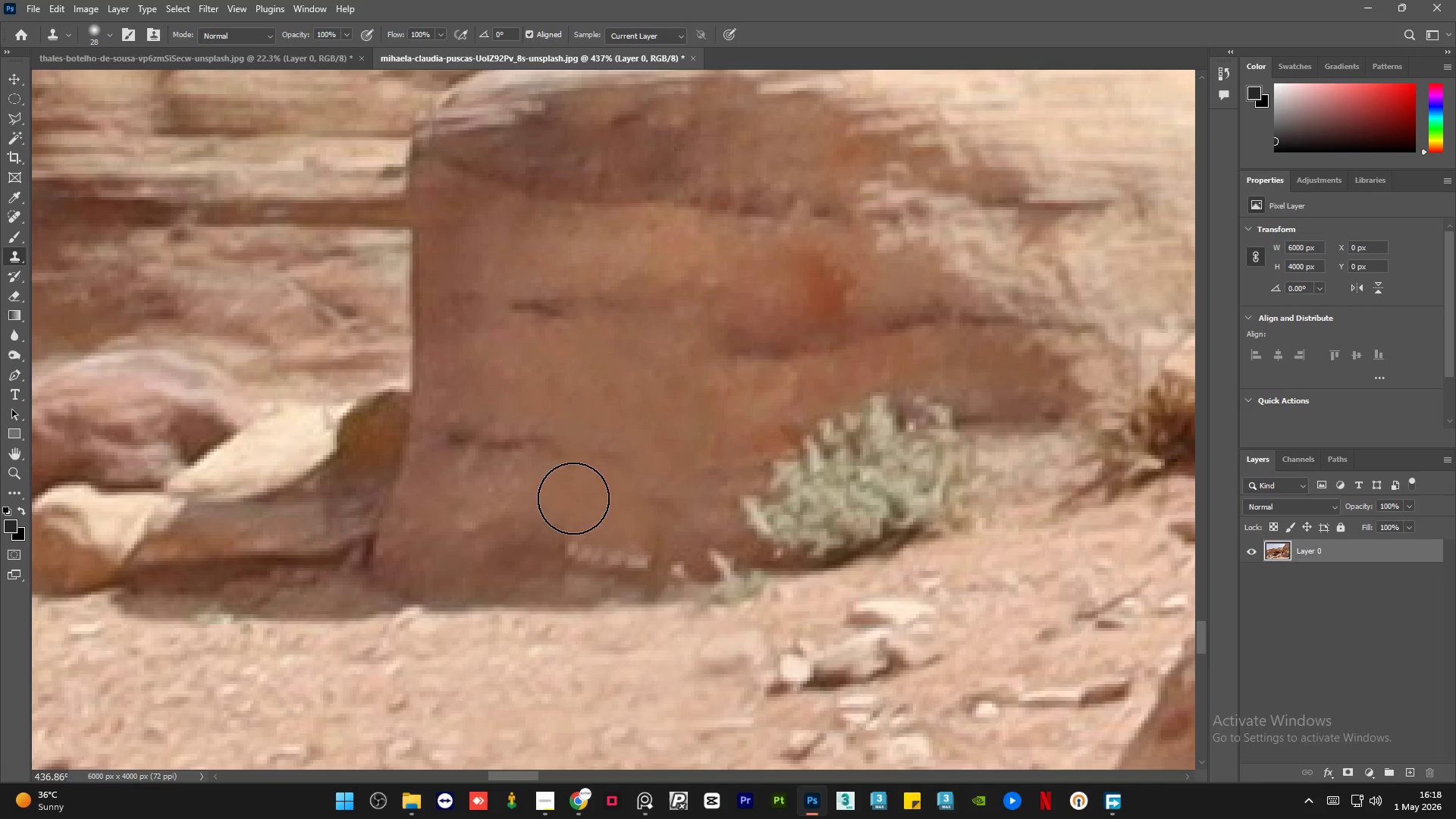 
left_click_drag(start_coordinate=[572, 509], to_coordinate=[572, 531])
 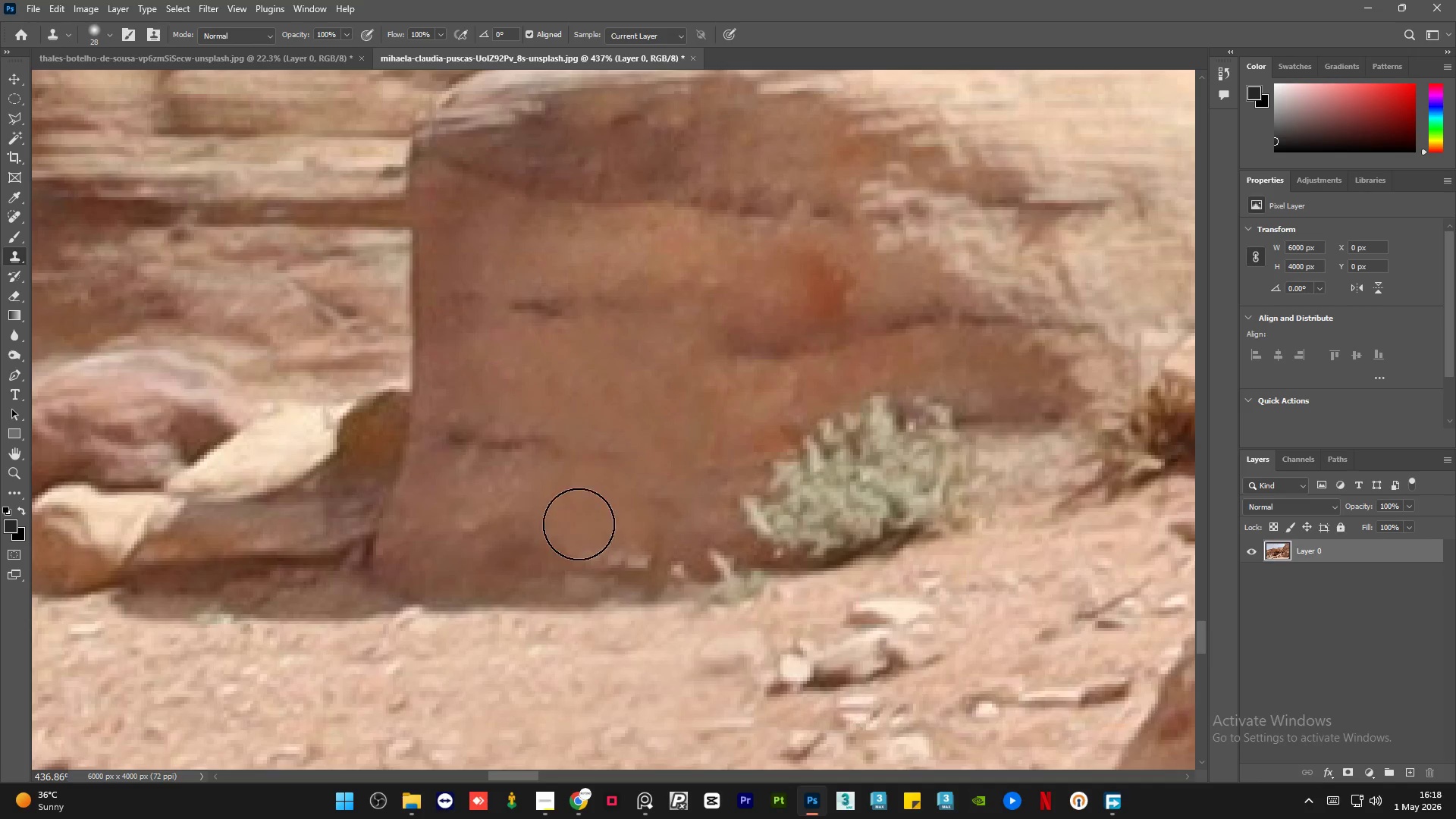 
hold_key(key=AltLeft, duration=1.99)
 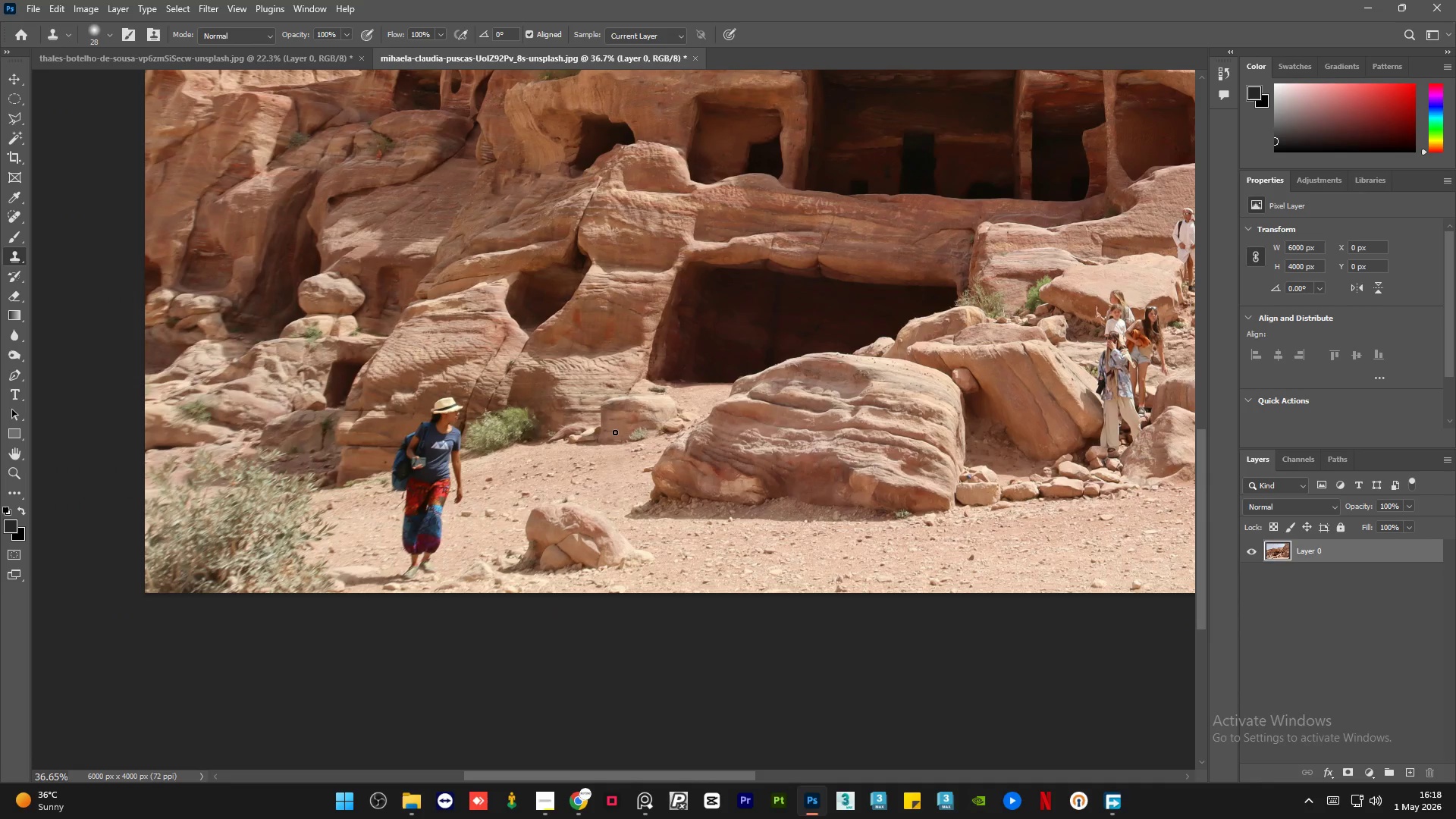 
hold_key(key=AltLeft, duration=0.5)
 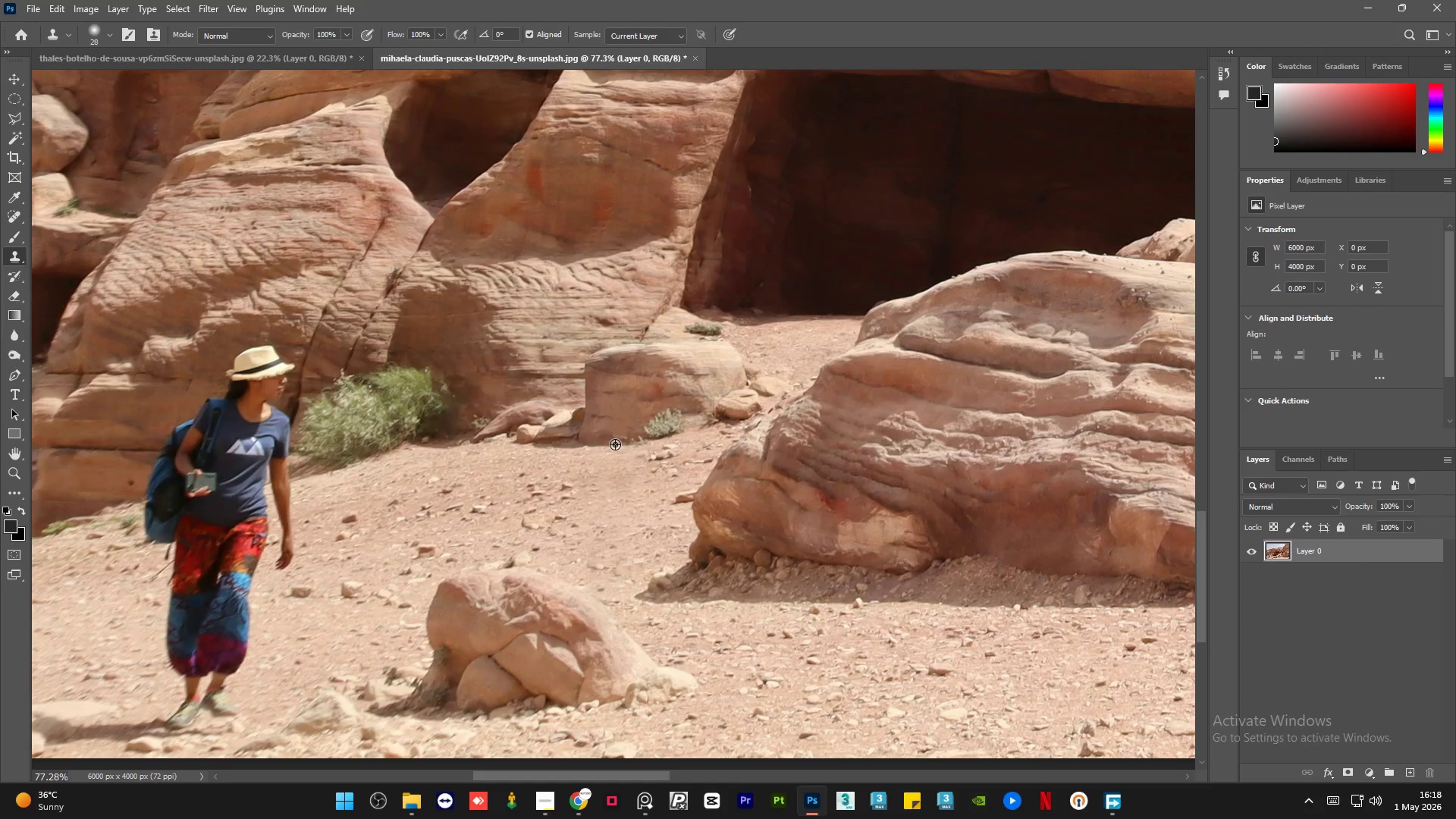 
scroll: coordinate [615, 432], scroll_direction: down, amount: 24.0
 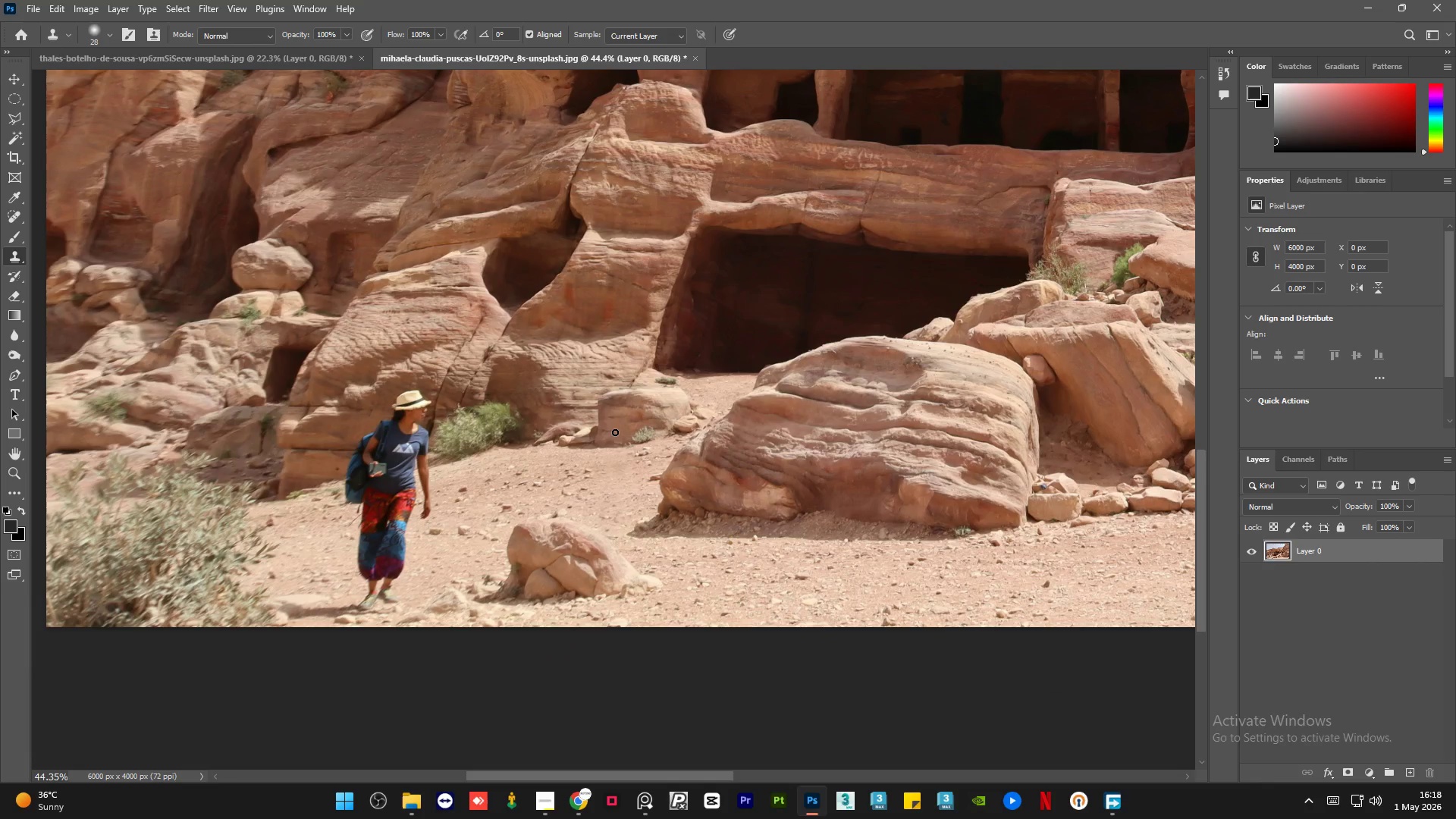 
hold_key(key=AltLeft, duration=0.52)
scroll: coordinate [615, 444], scroll_direction: up, amount: 6.0
 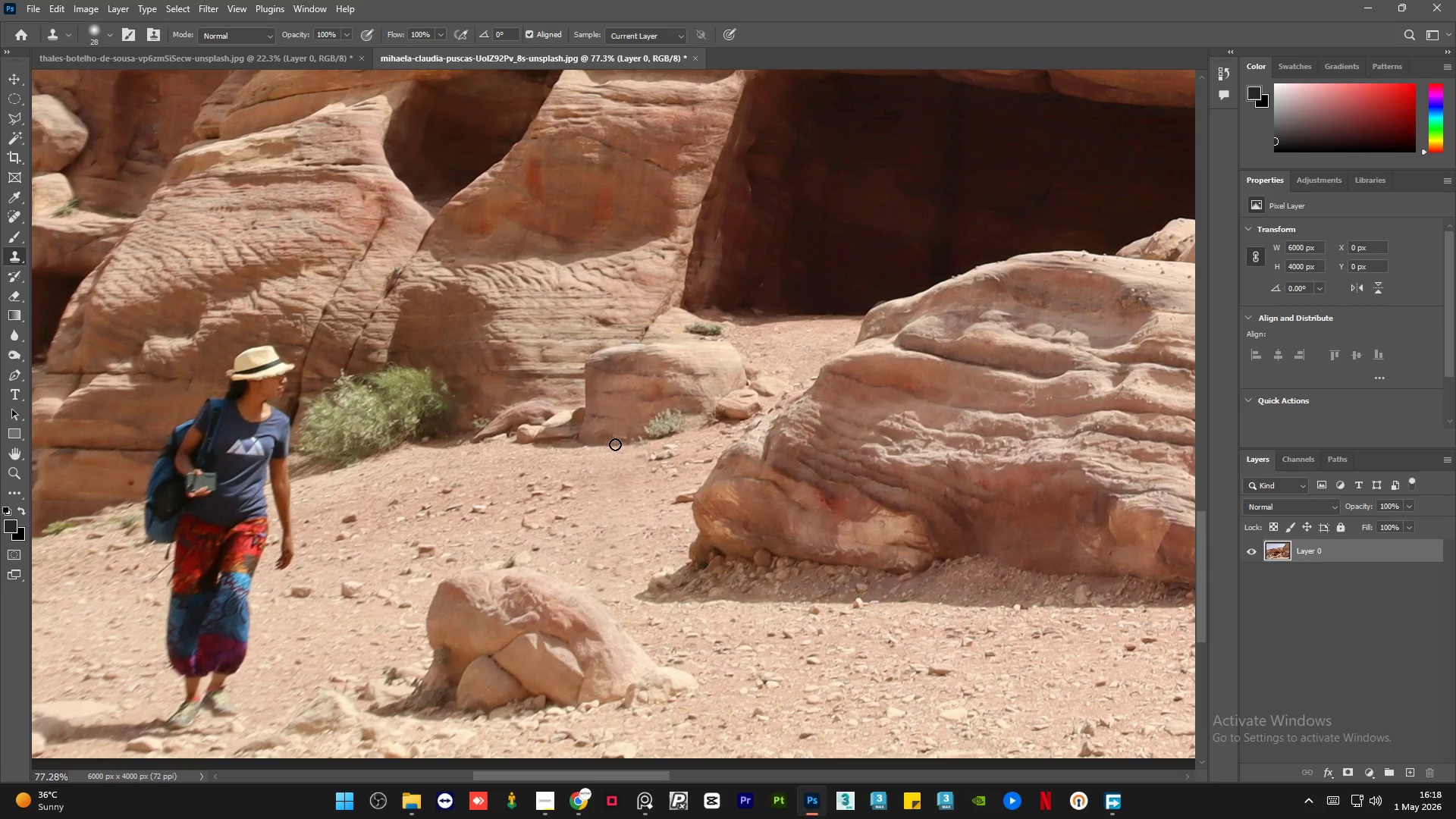 
hold_key(key=AltLeft, duration=3.34)
scroll: coordinate [615, 447], scroll_direction: down, amount: 9.0
 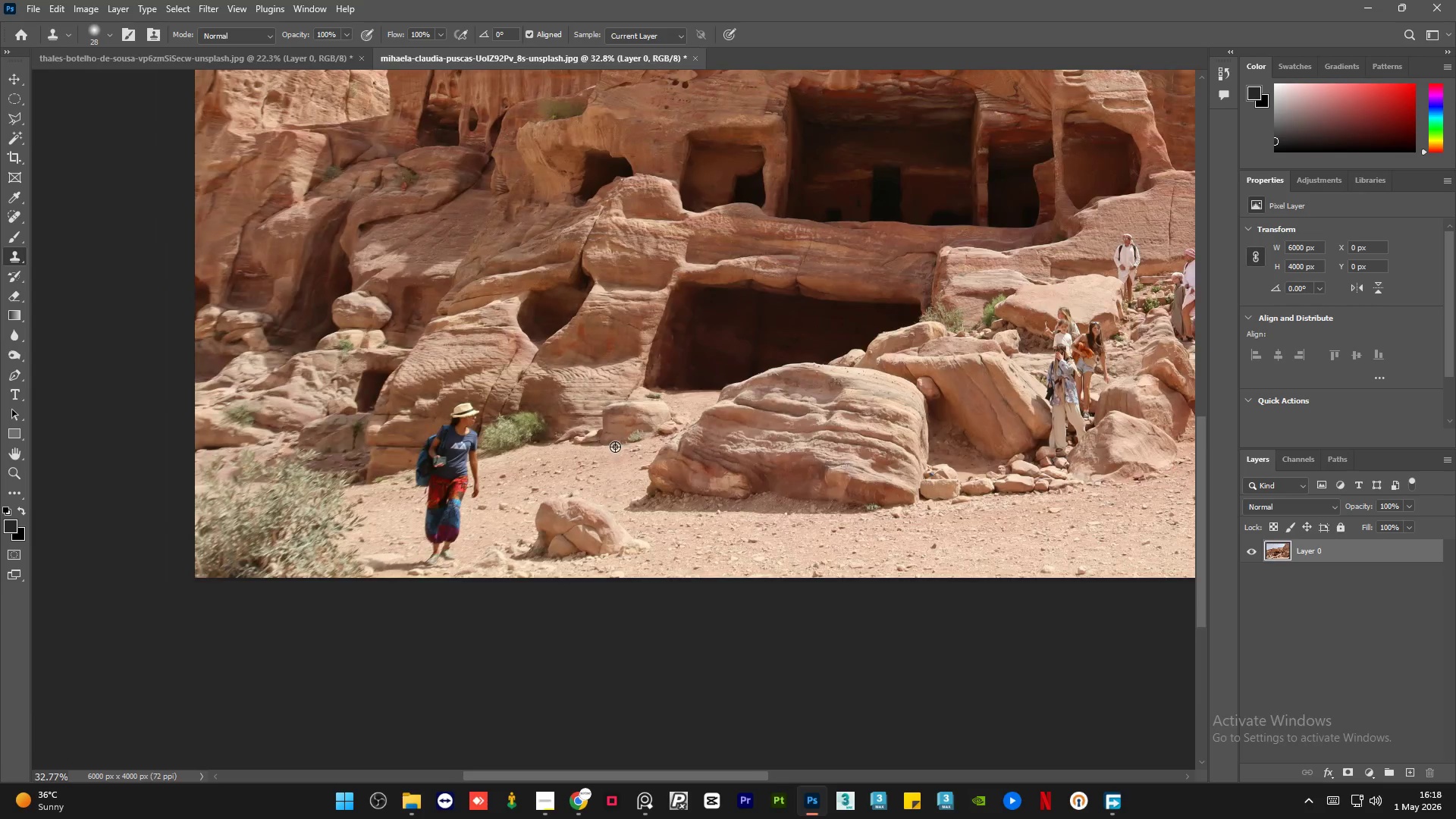 
scroll: coordinate [615, 447], scroll_direction: up, amount: 6.0
 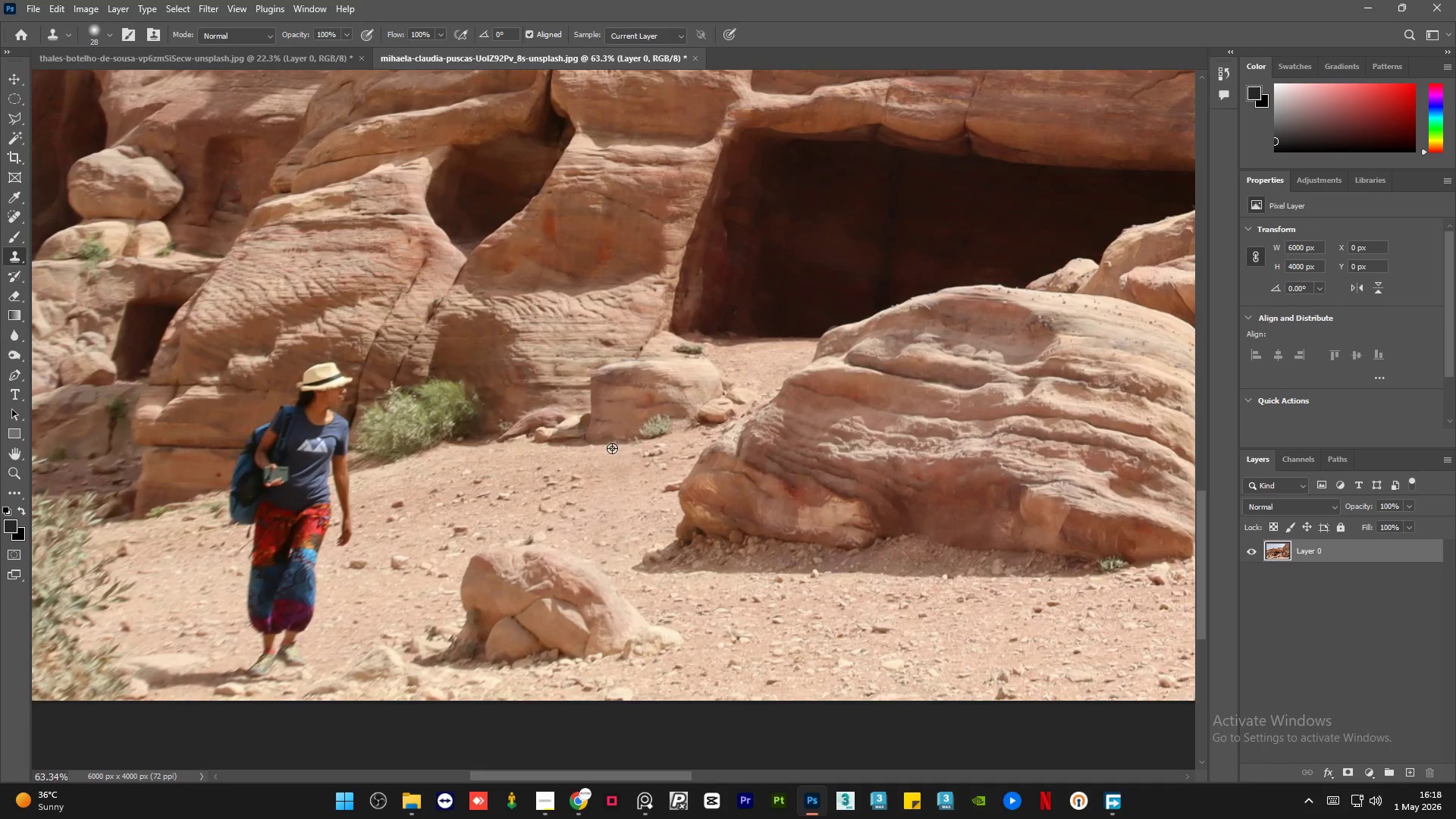 
hold_key(key=AltLeft, duration=0.48)
 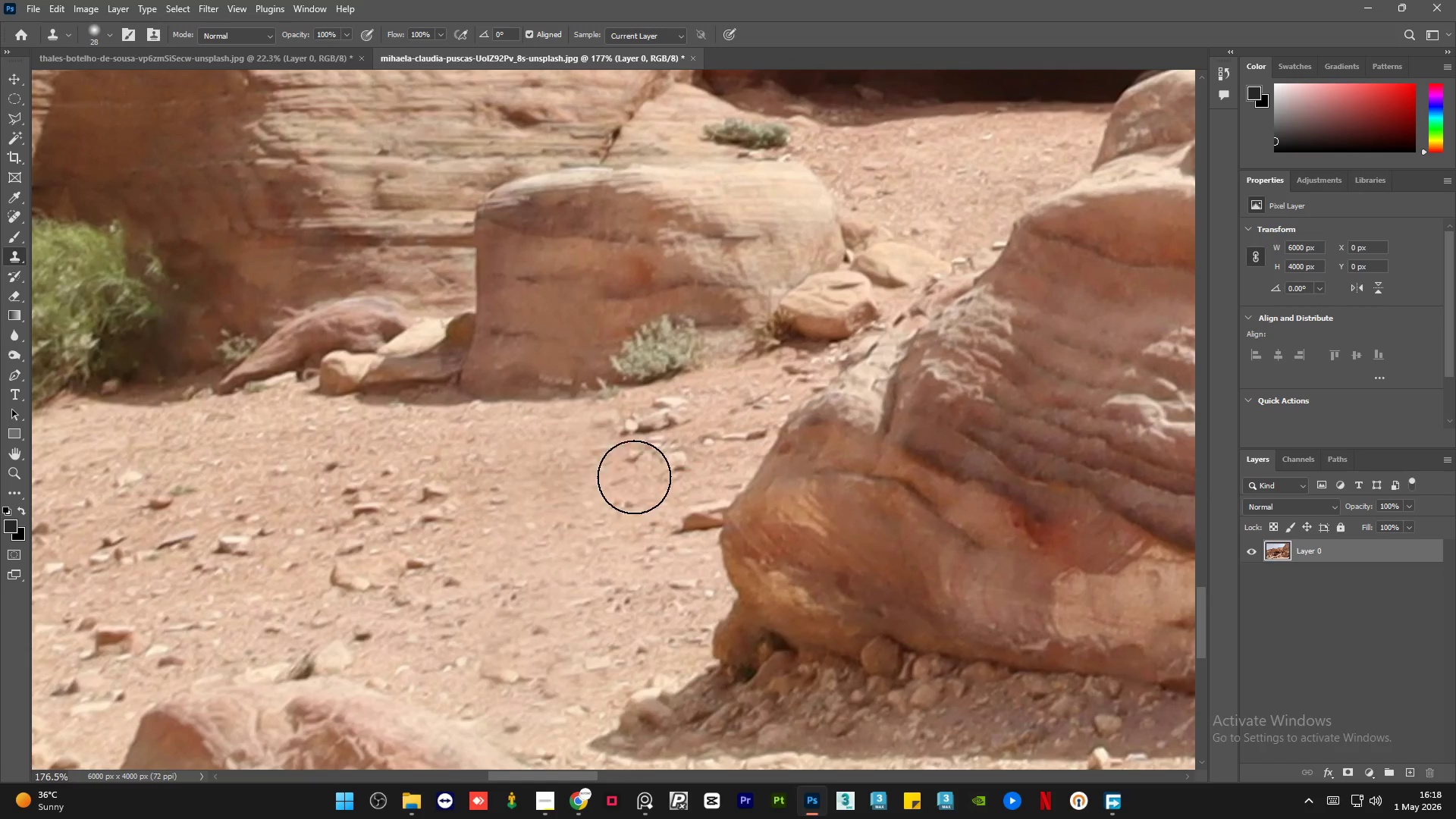 
scroll: coordinate [623, 457], scroll_direction: up, amount: 11.0
 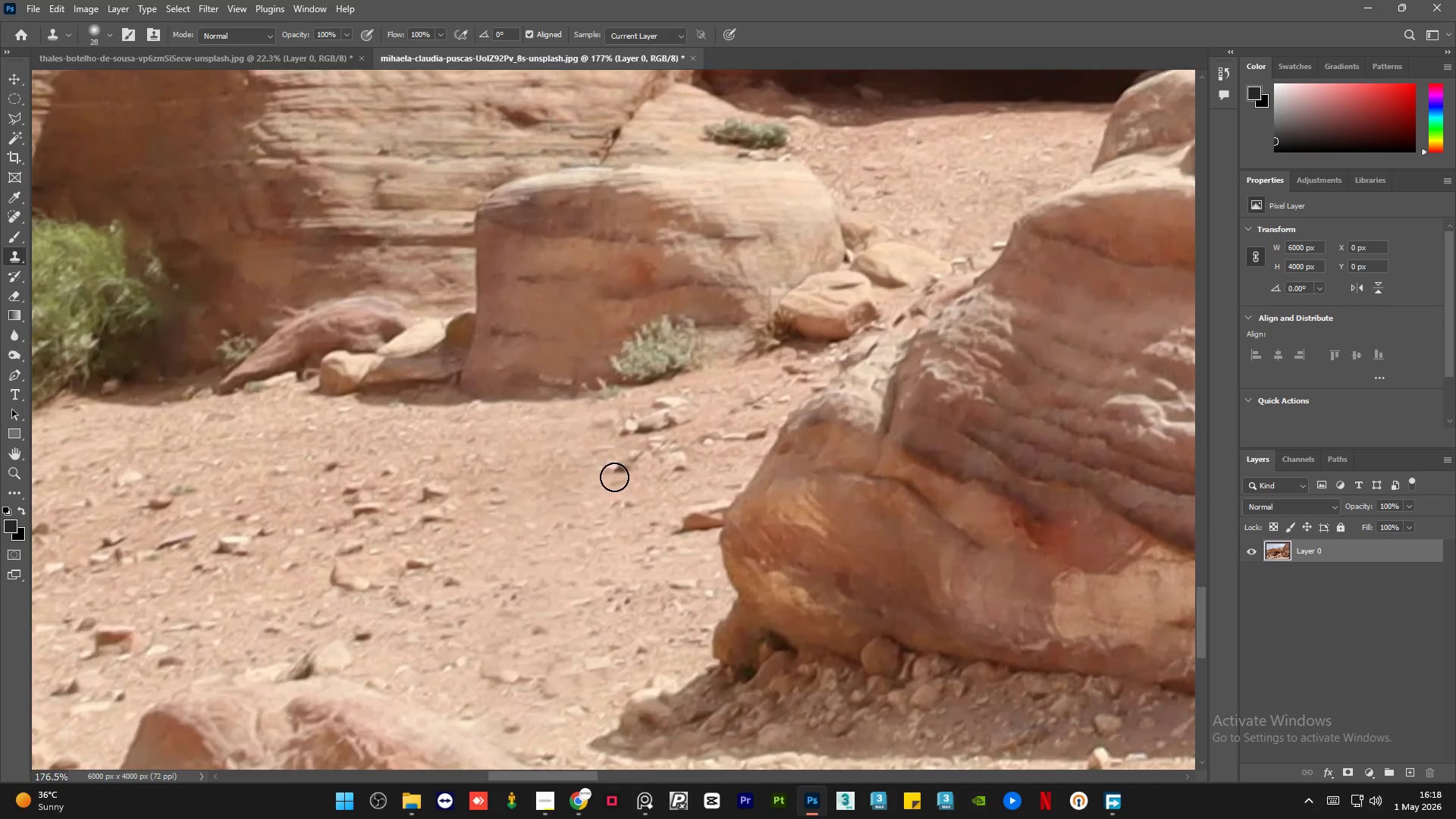 
key(Alt+AltLeft)
 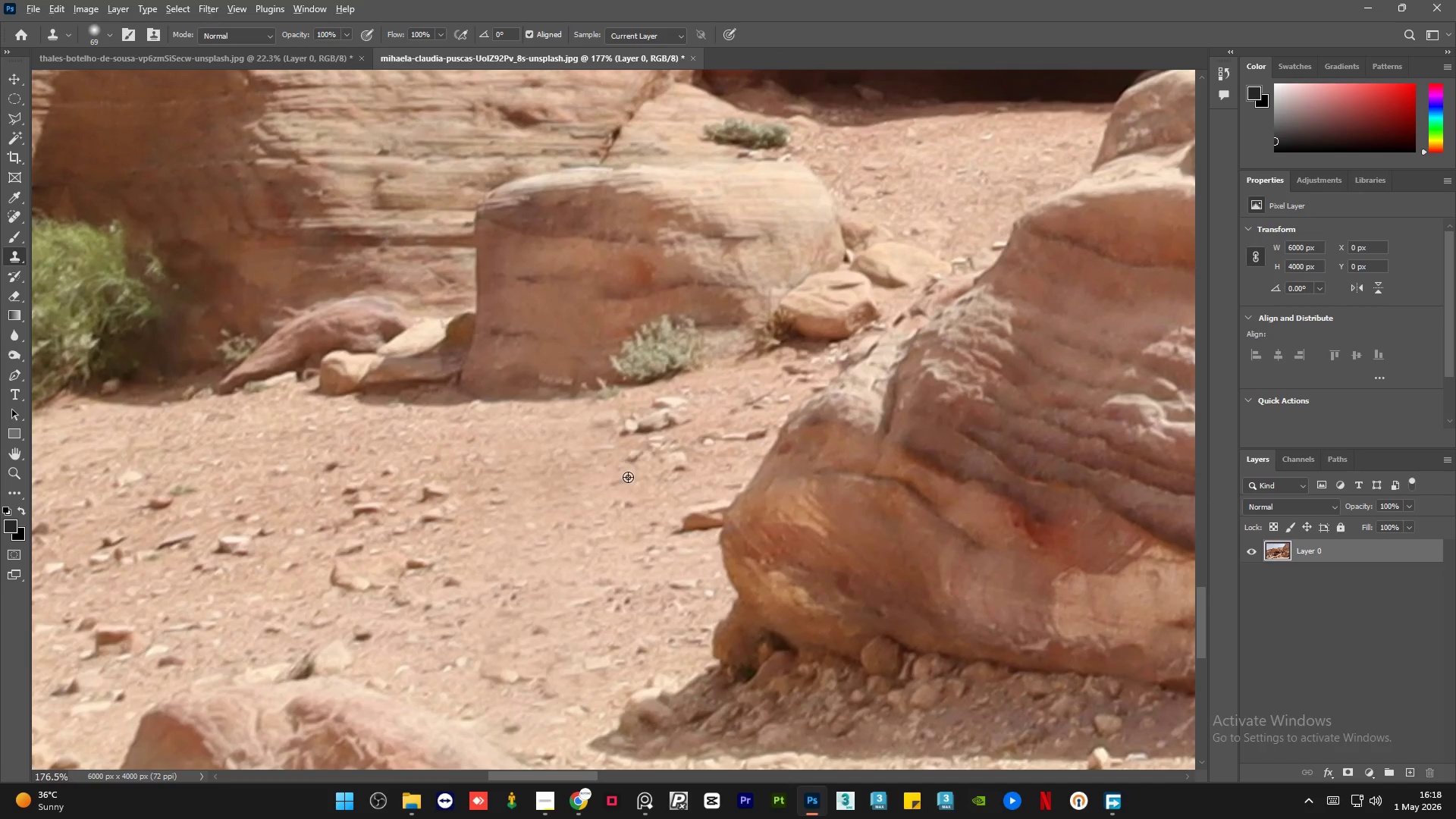 
left_click_drag(start_coordinate=[628, 477], to_coordinate=[620, 483])
 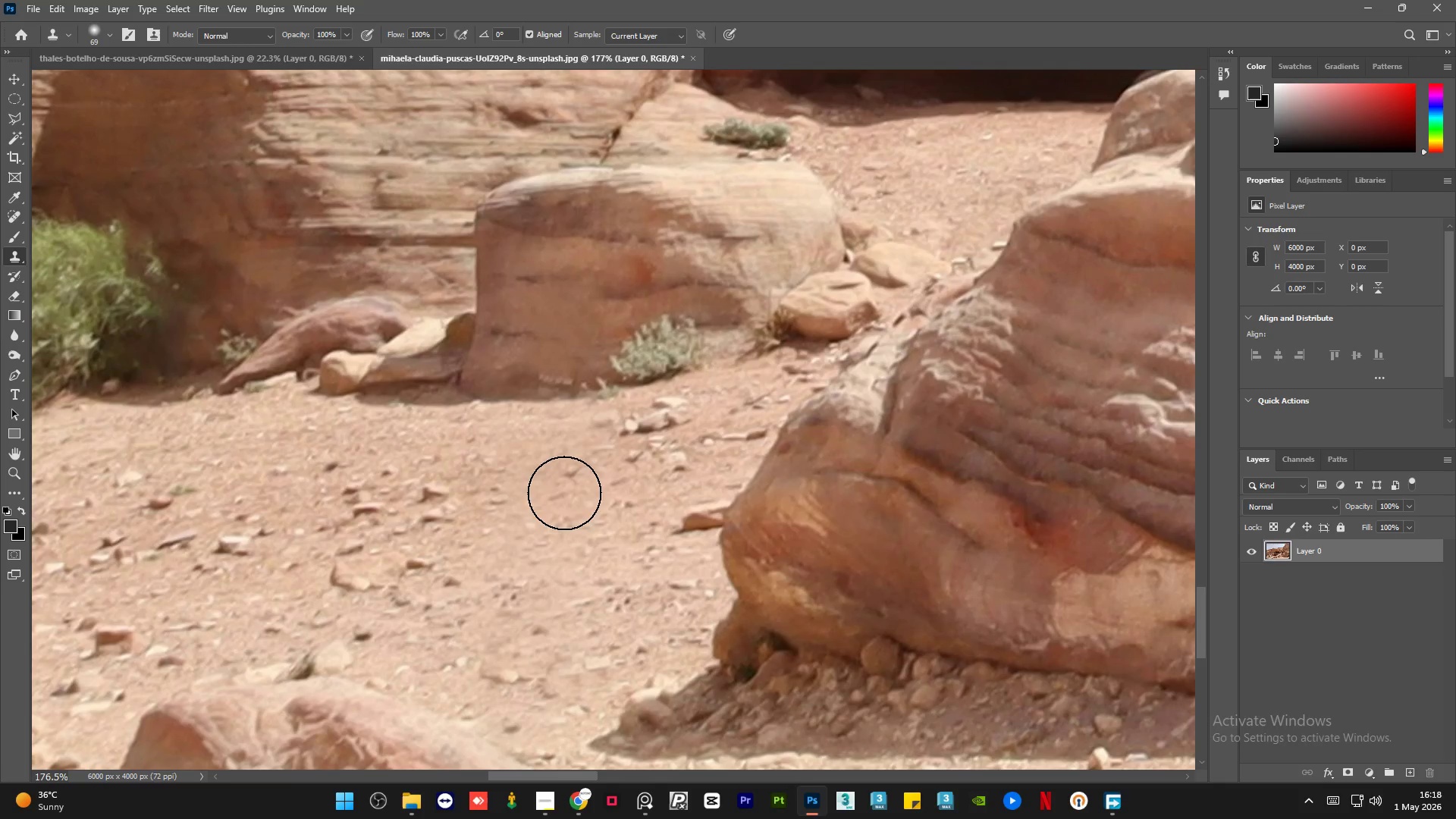 
left_click([560, 494])
 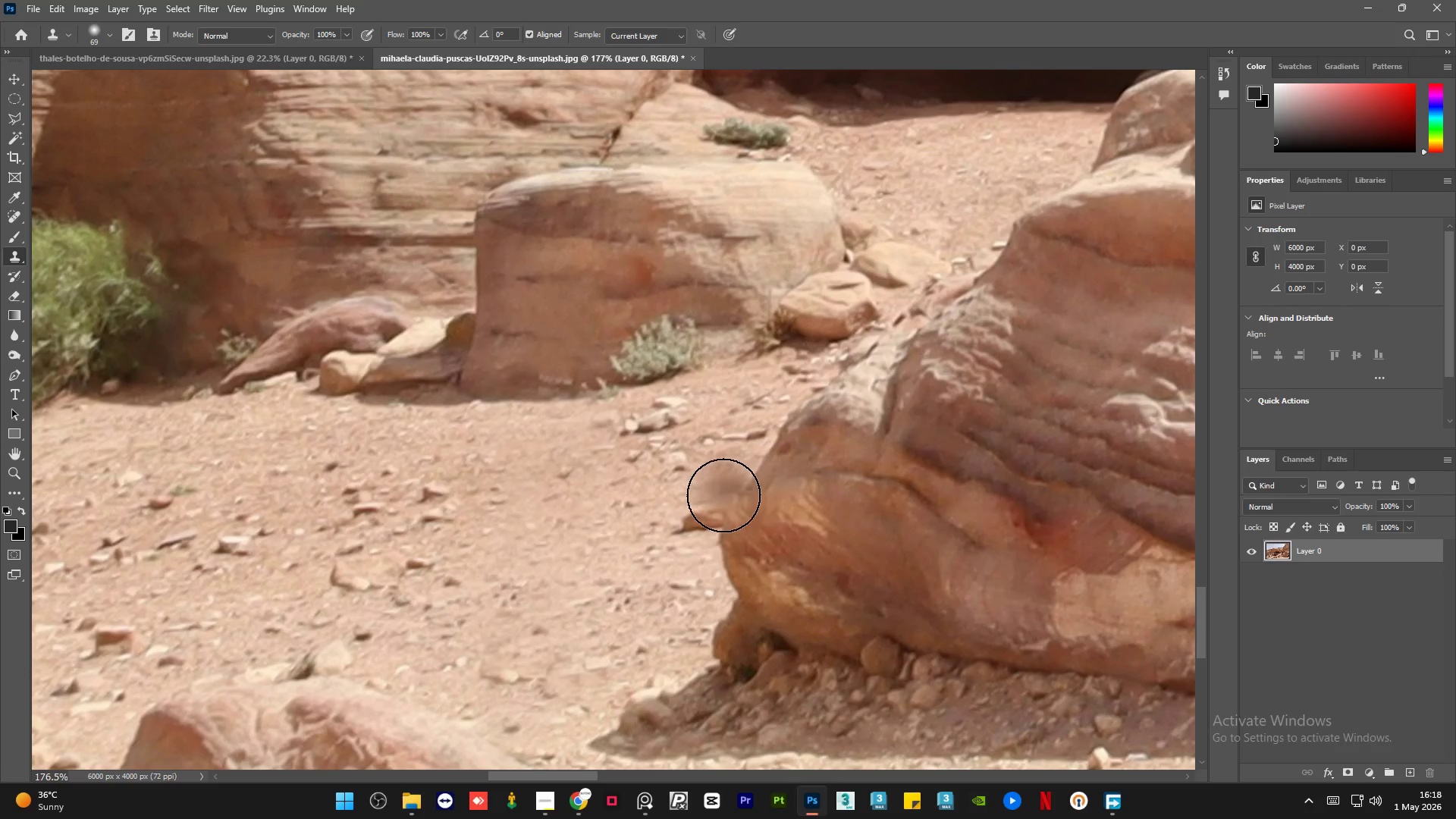 
hold_key(key=AltLeft, duration=2.33)
scroll: coordinate [614, 423], scroll_direction: down, amount: 23.0
 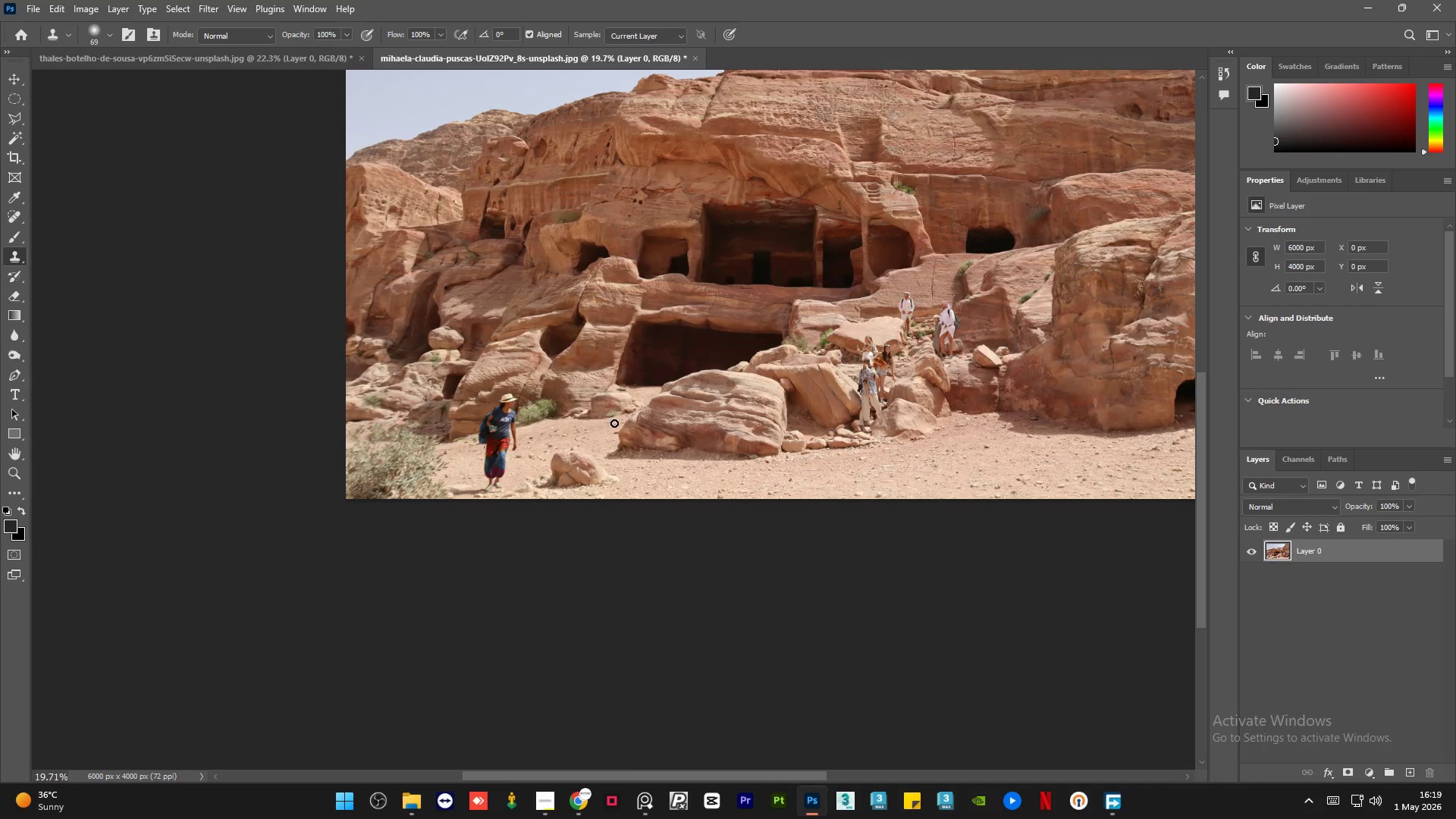 
wait(23.05)
 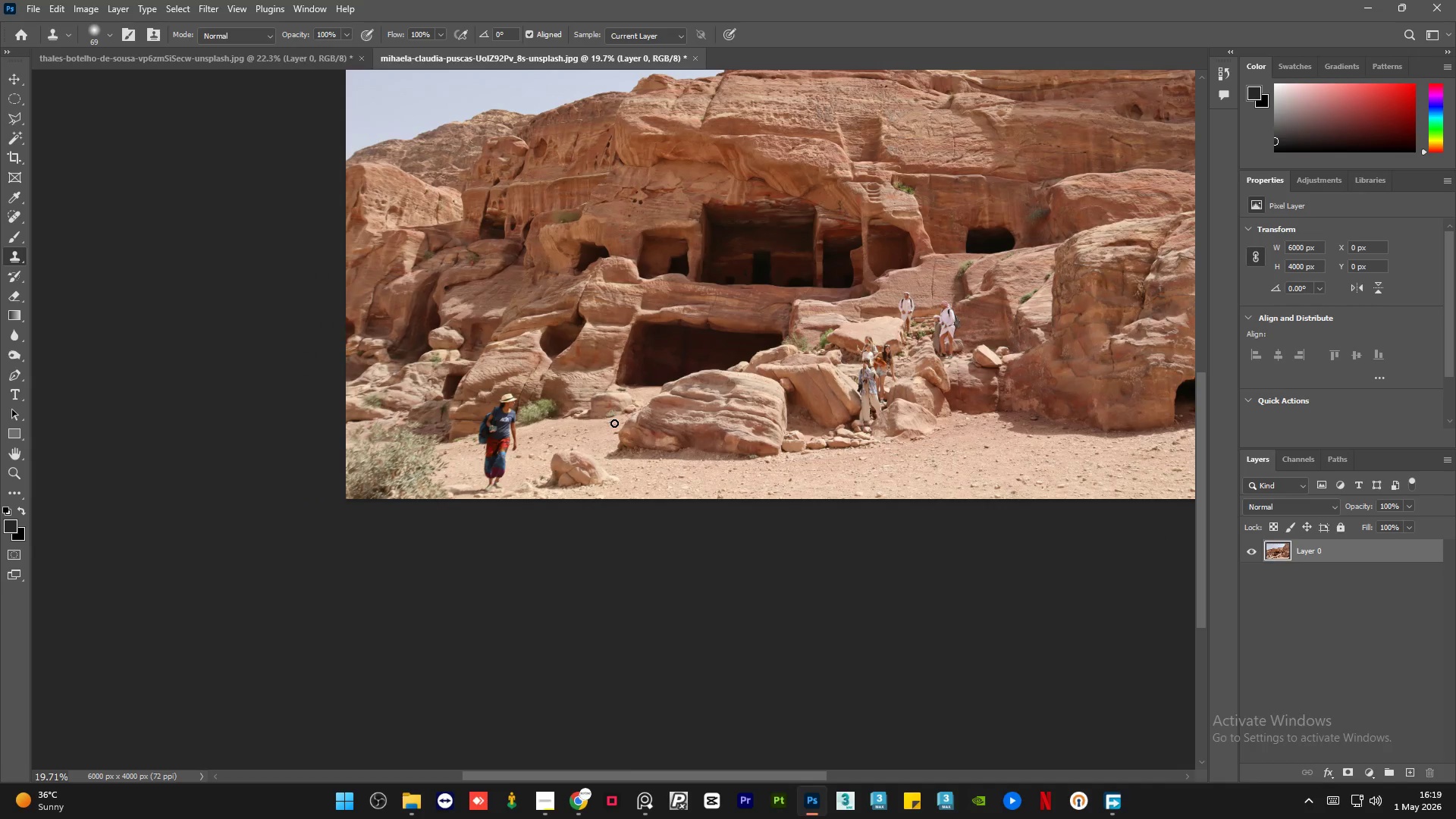 
hold_key(key=AltLeft, duration=1.34)
scroll: coordinate [308, 578], scroll_direction: down, amount: 7.0
 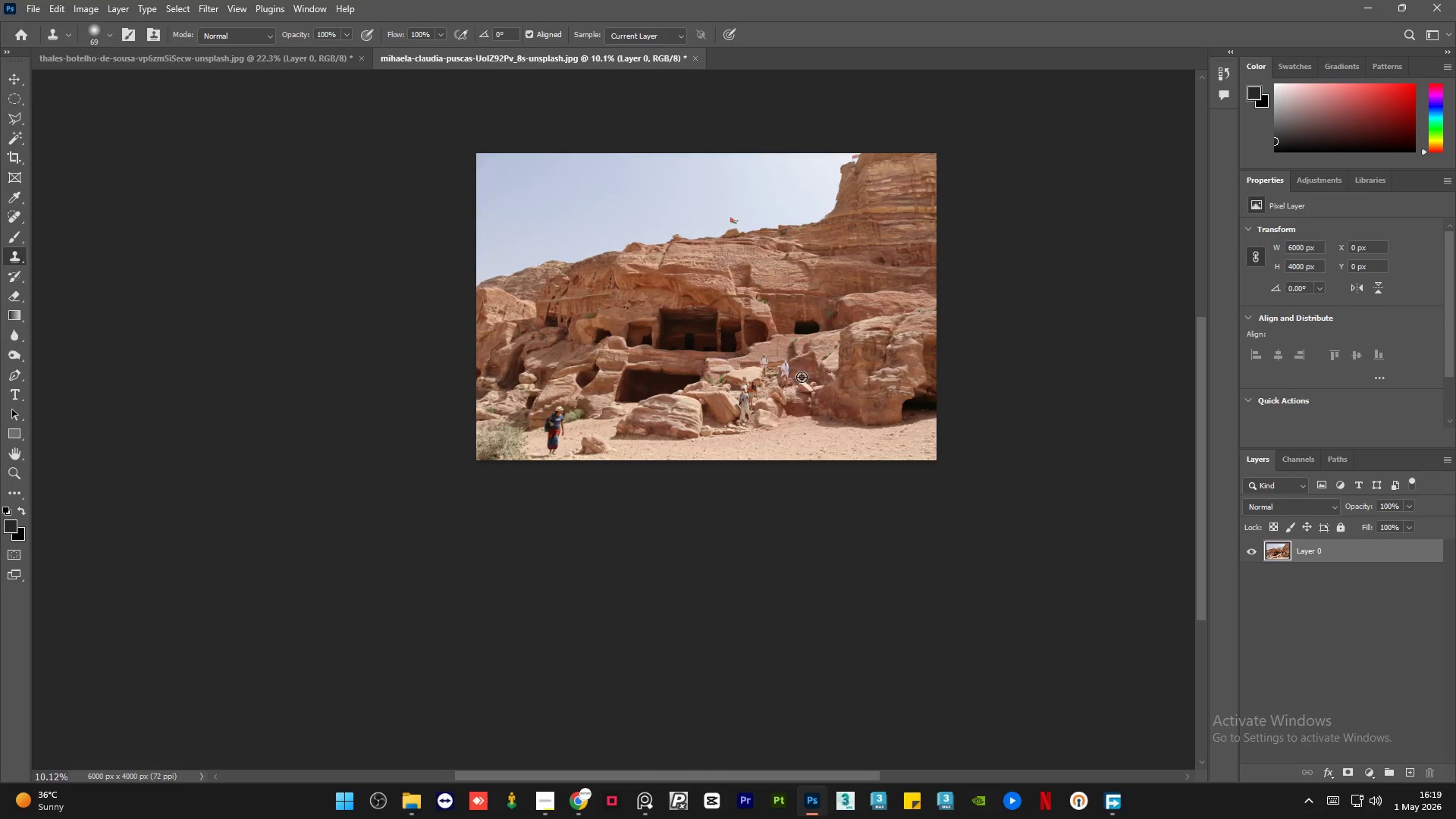 
scroll: coordinate [1027, 354], scroll_direction: up, amount: 19.0
 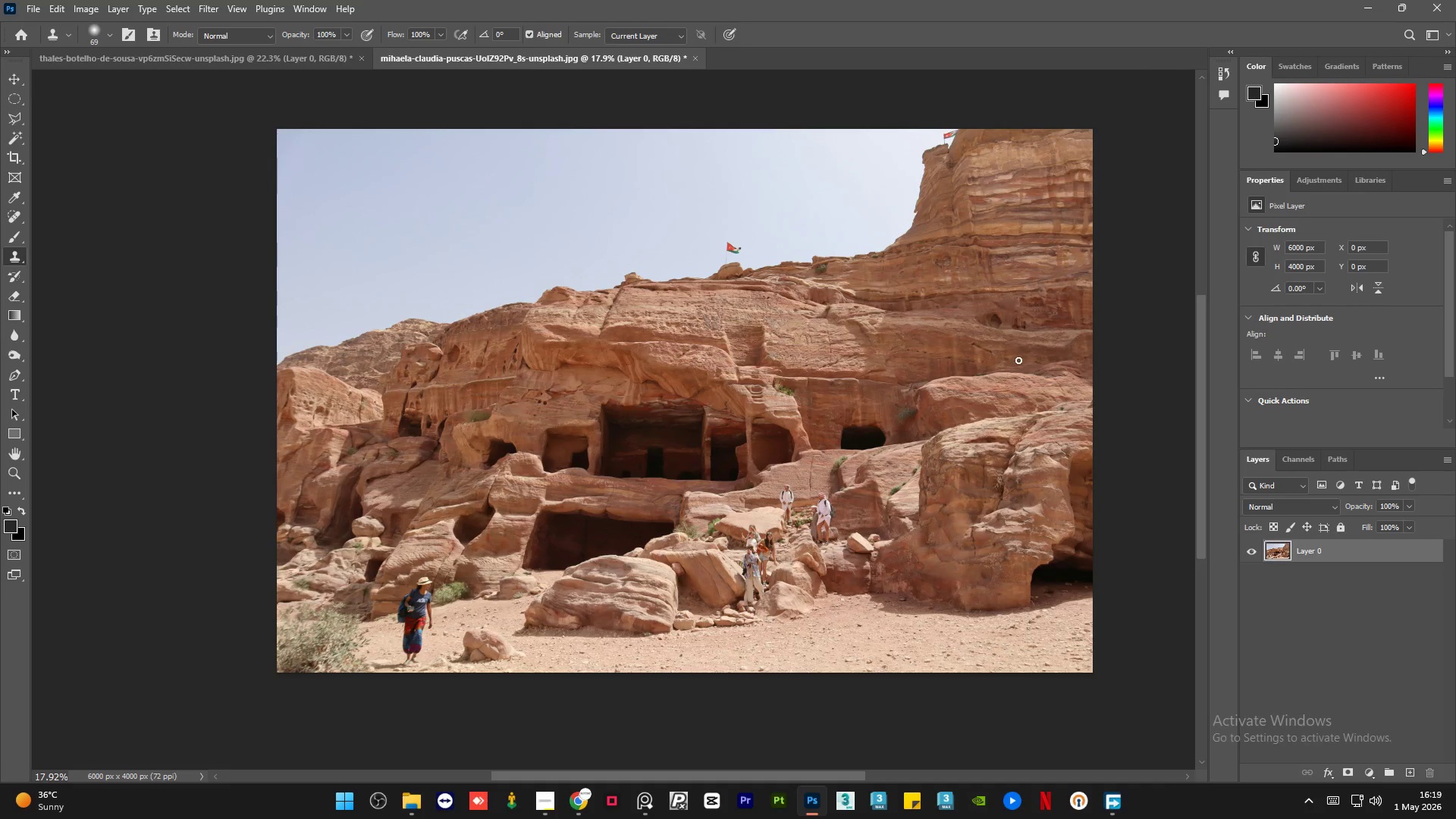 
hold_key(key=AltLeft, duration=4.67)
scroll: coordinate [660, 601], scroll_direction: none, amount: 0.0
 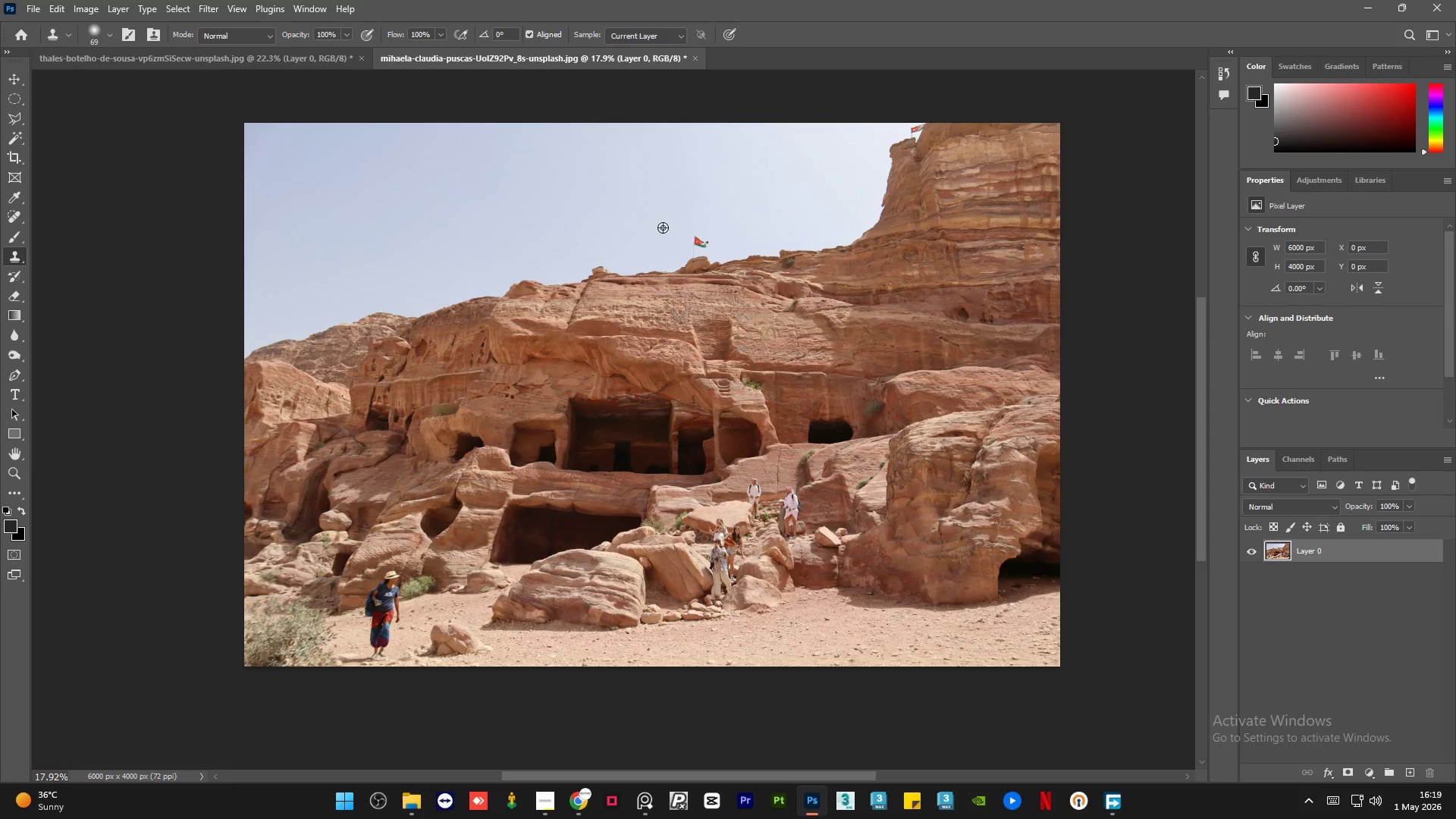 
scroll: coordinate [738, 299], scroll_direction: up, amount: 30.0
 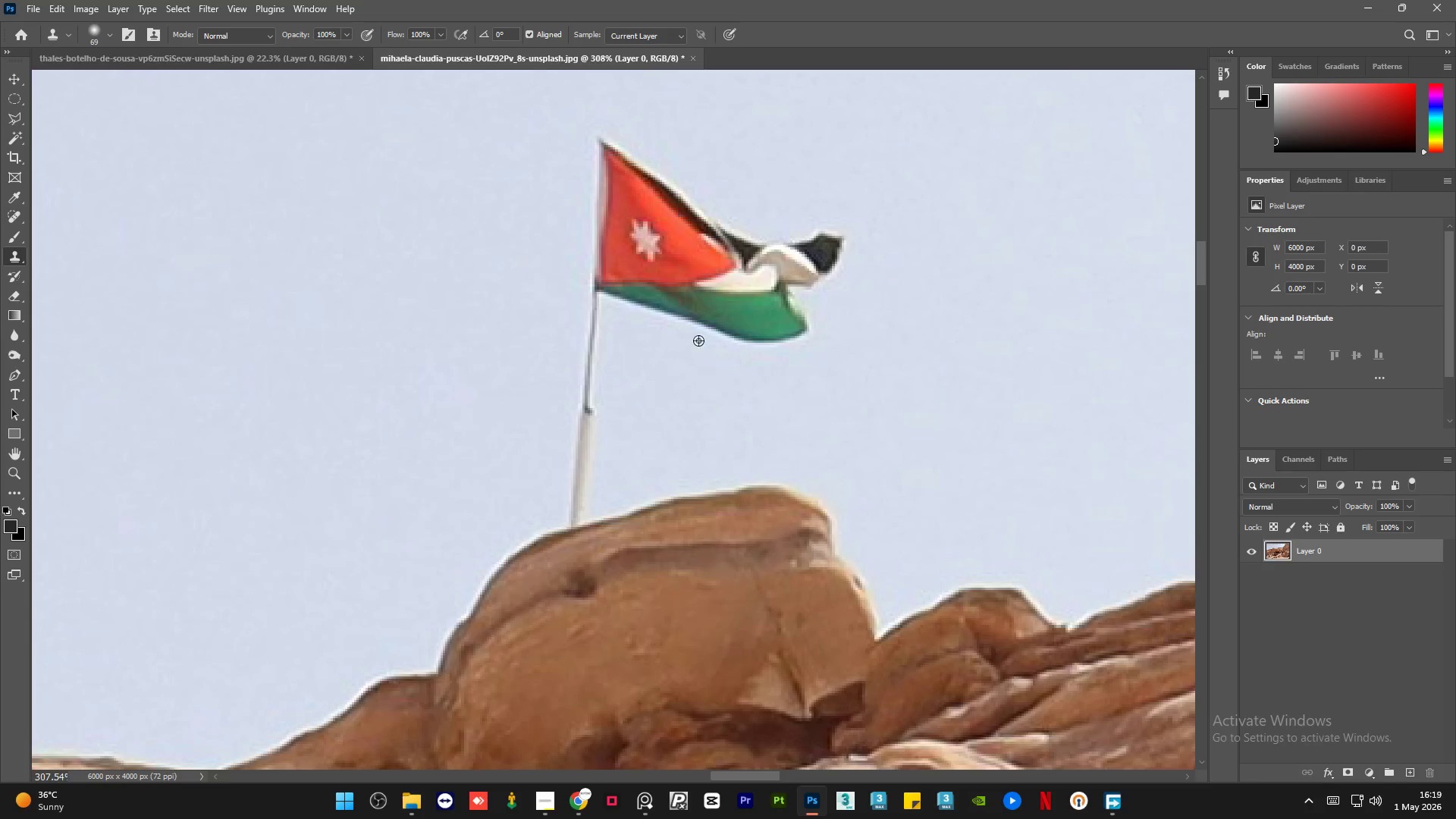 
scroll: coordinate [644, 396], scroll_direction: down, amount: 1.0
 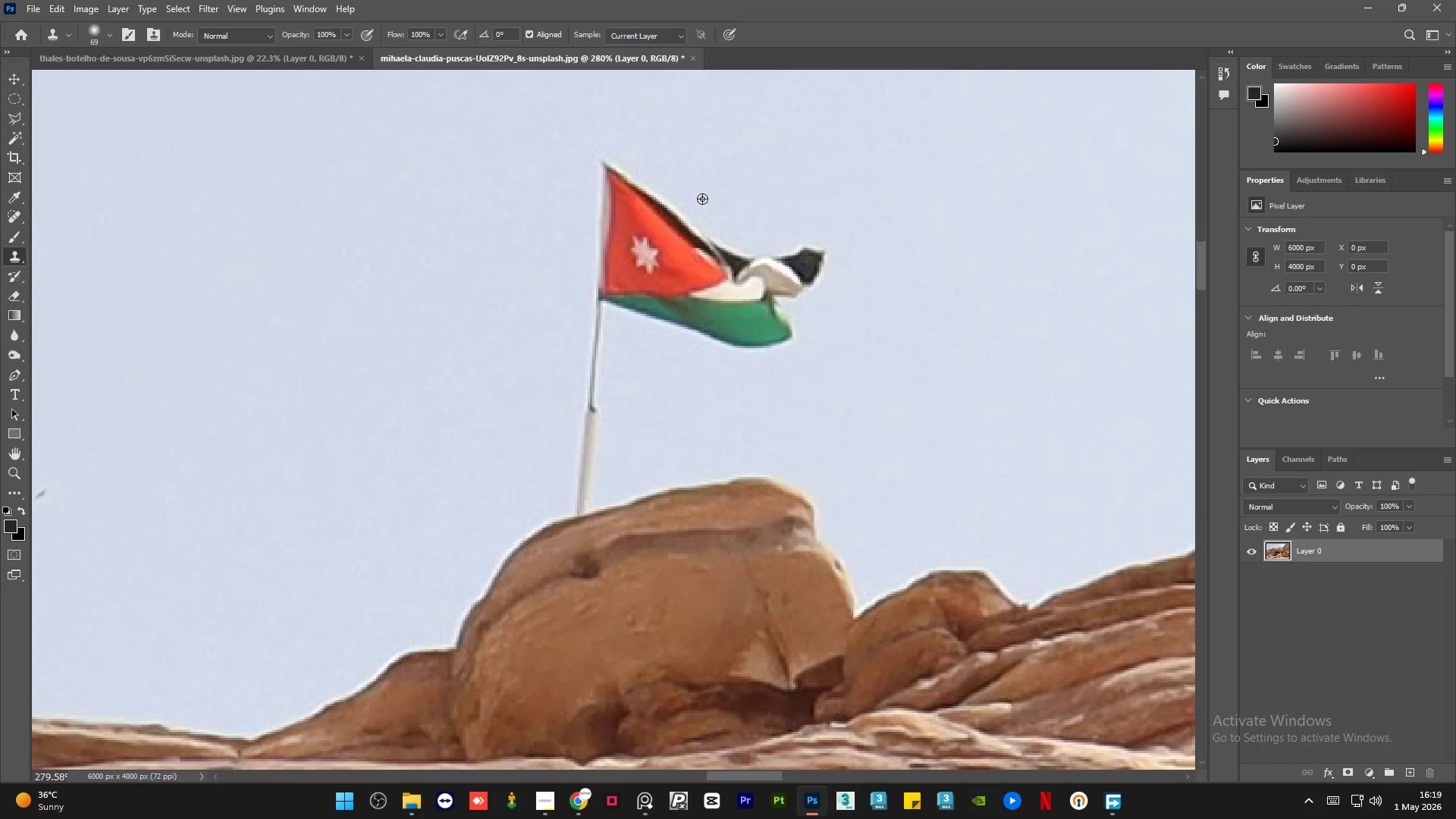 
scroll: coordinate [702, 198], scroll_direction: up, amount: 3.0
 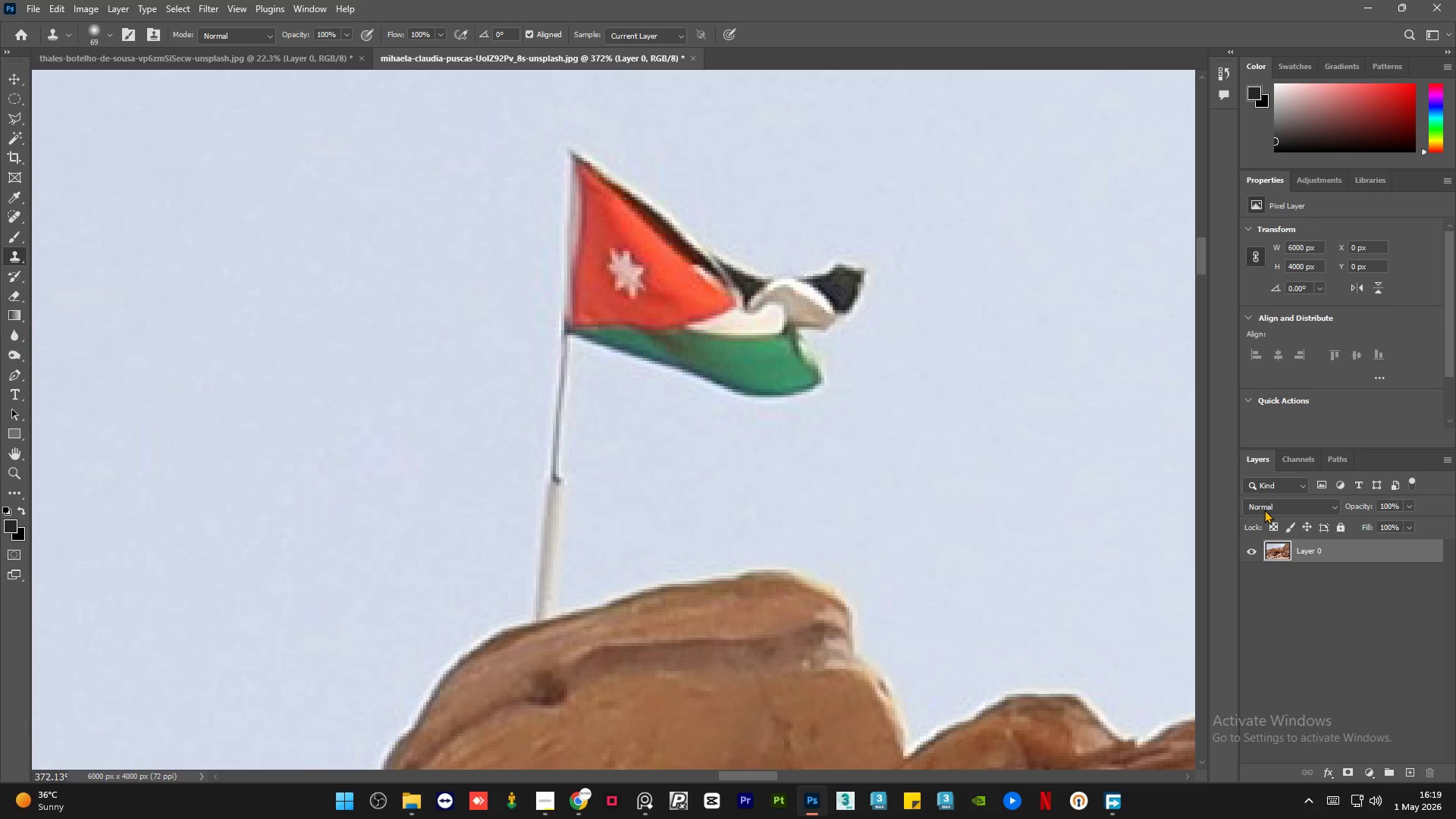 
wait(6.44)
 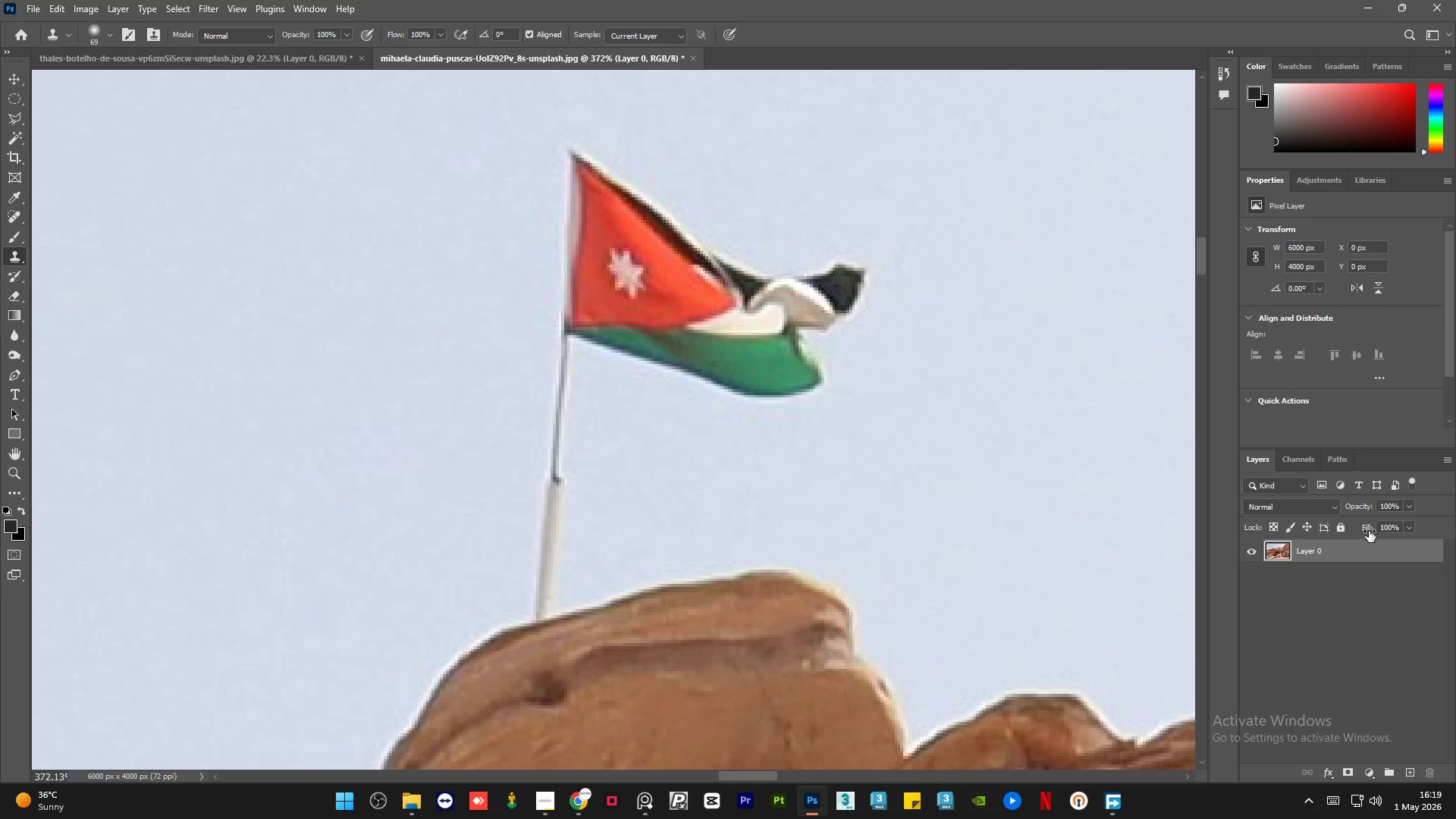 
hold_key(key=AltLeft, duration=0.84)
scroll: coordinate [525, 394], scroll_direction: down, amount: 12.0
 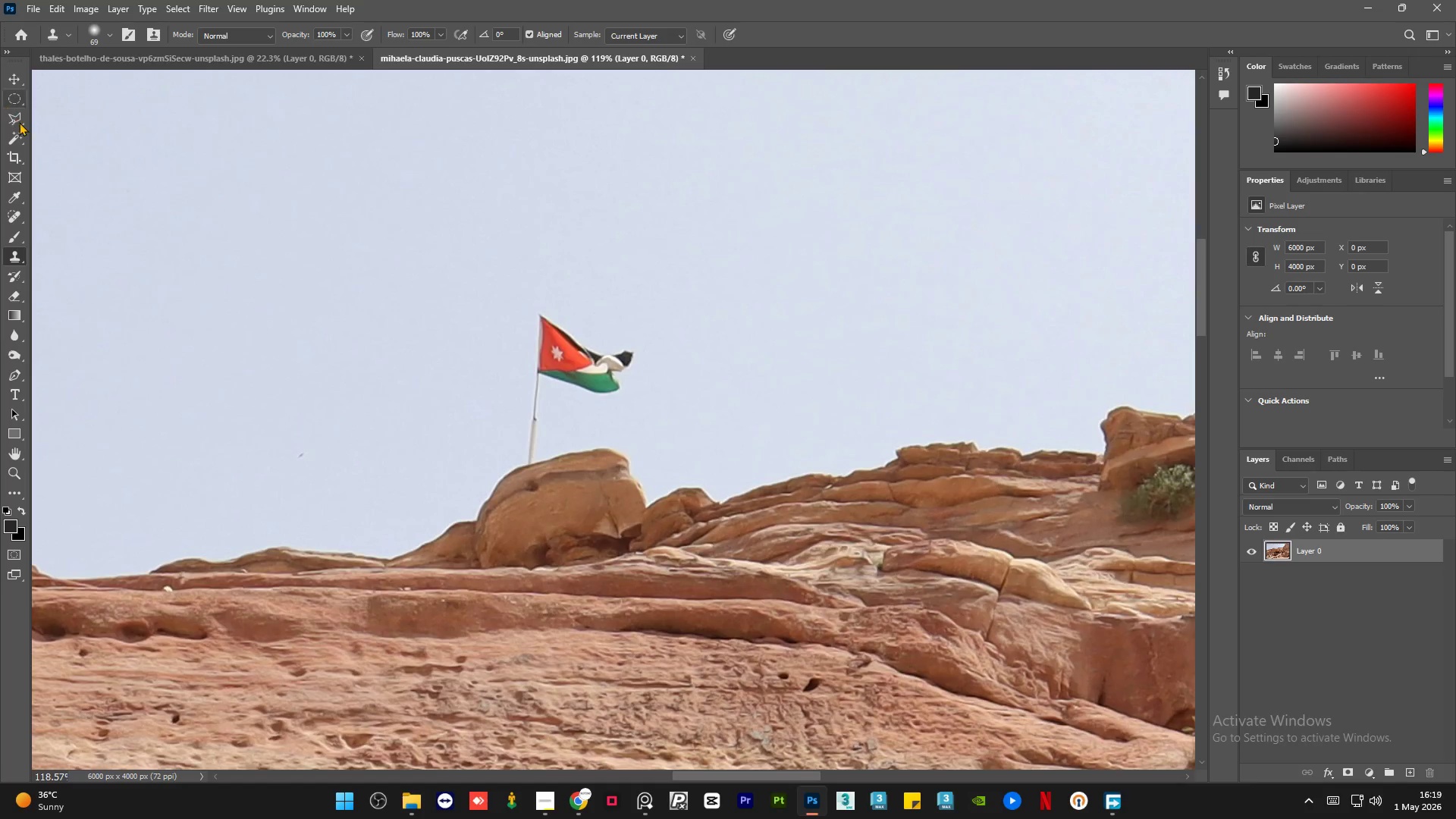 
left_click([20, 122])
 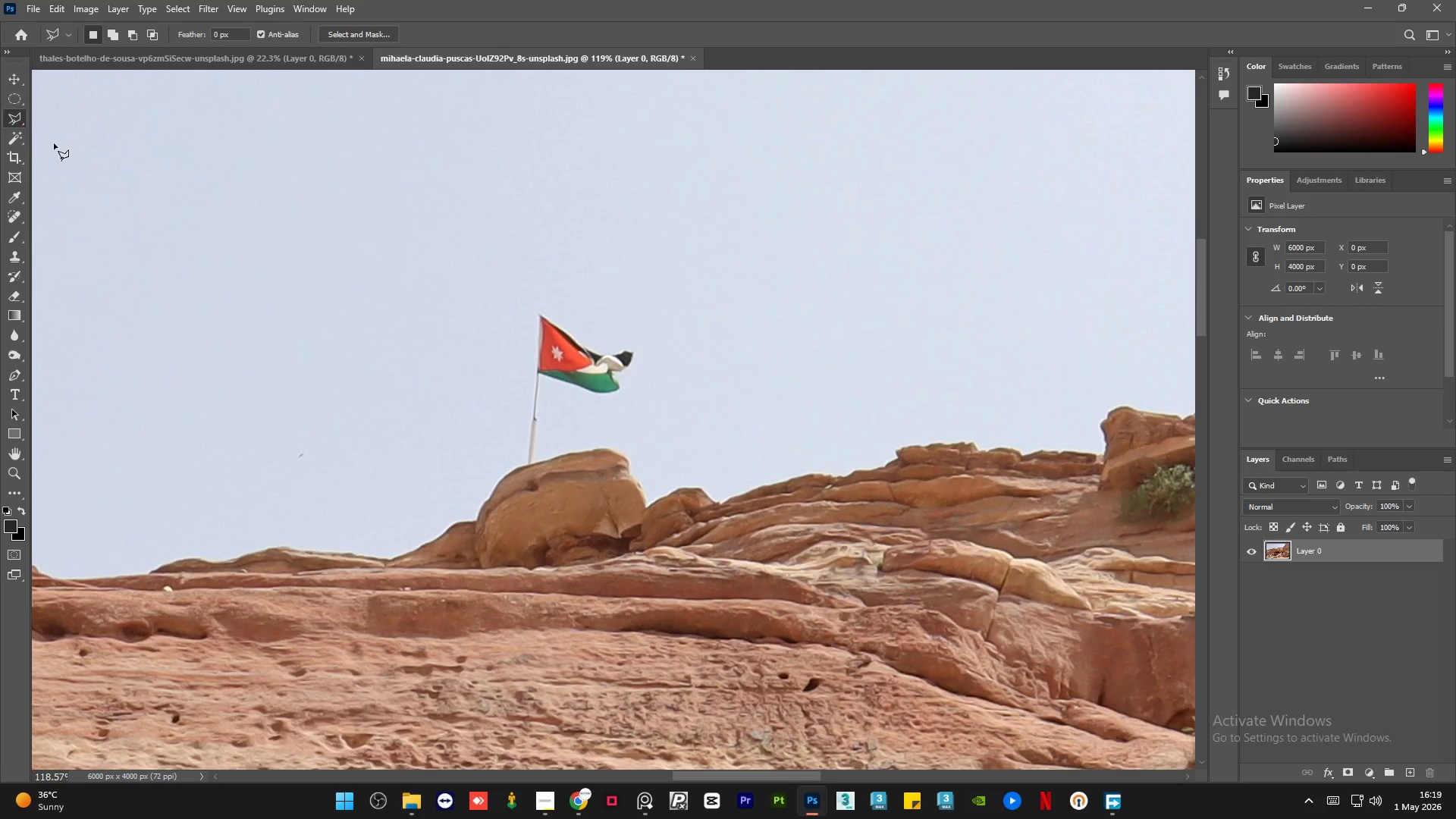 
hold_key(key=AltLeft, duration=1.89)
scroll: coordinate [485, 247], scroll_direction: up, amount: 13.0
 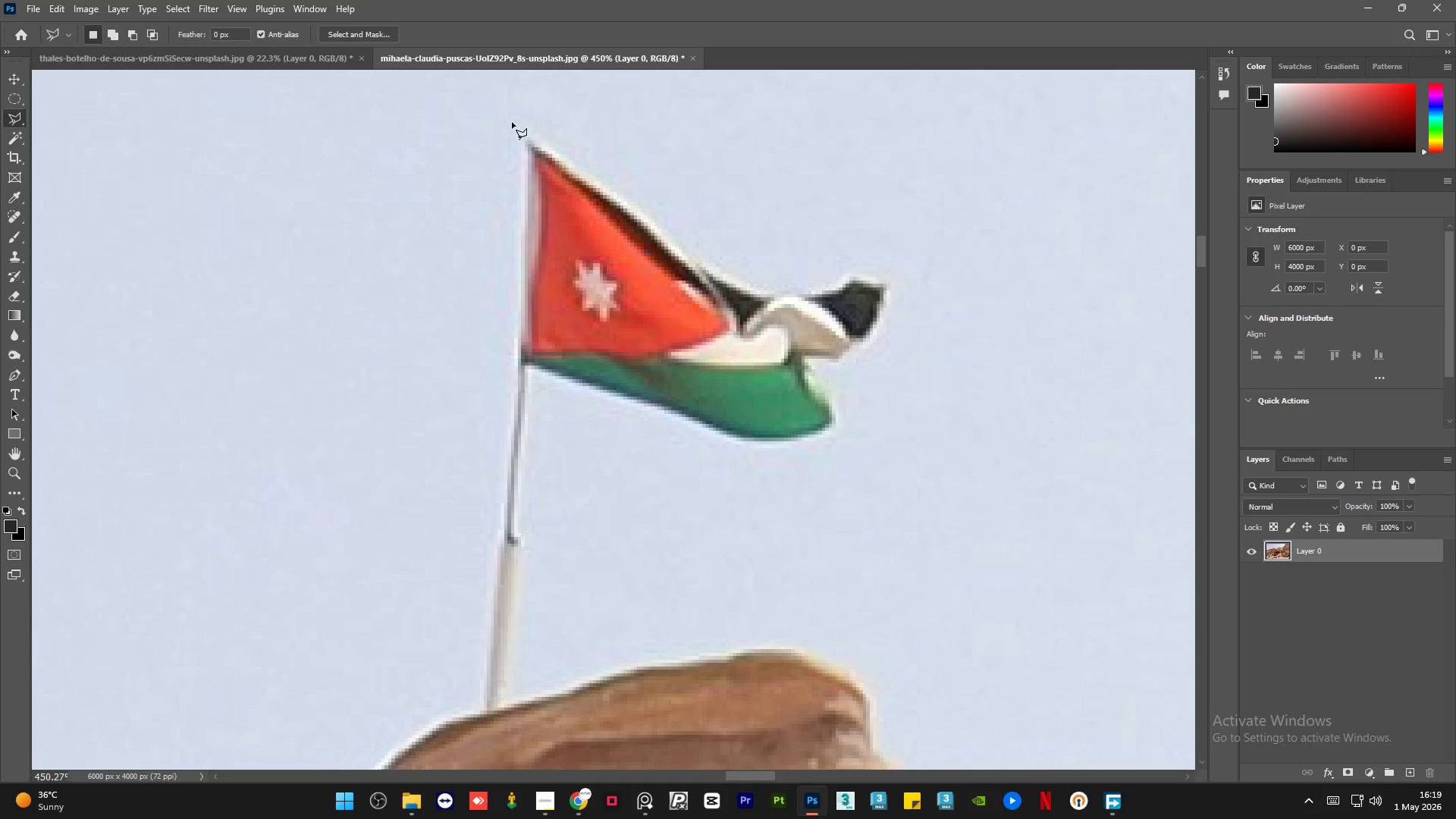 
left_click_drag(start_coordinate=[526, 93], to_coordinate=[521, 102])
 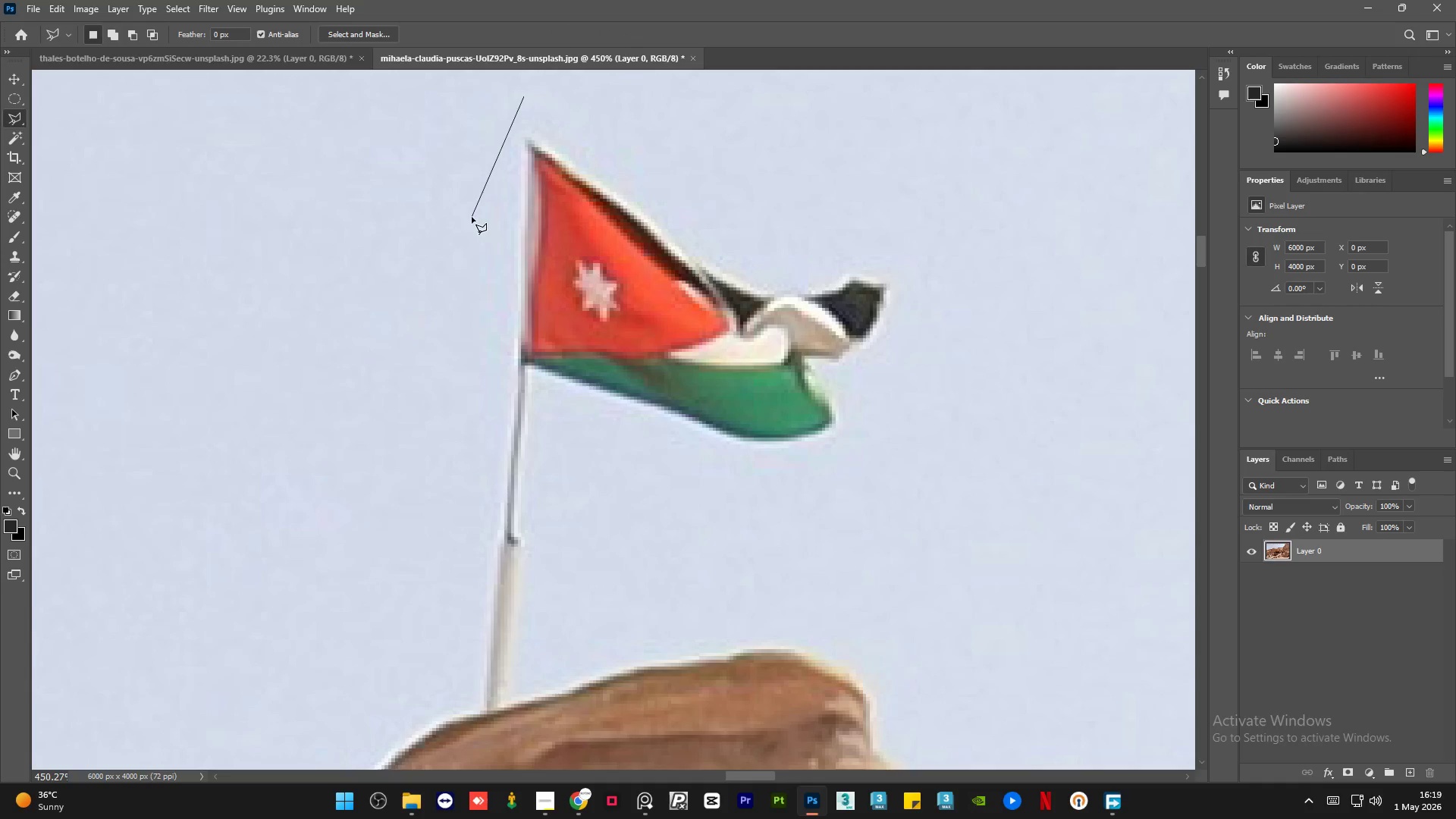 
left_click_drag(start_coordinate=[472, 217], to_coordinate=[471, 244])
 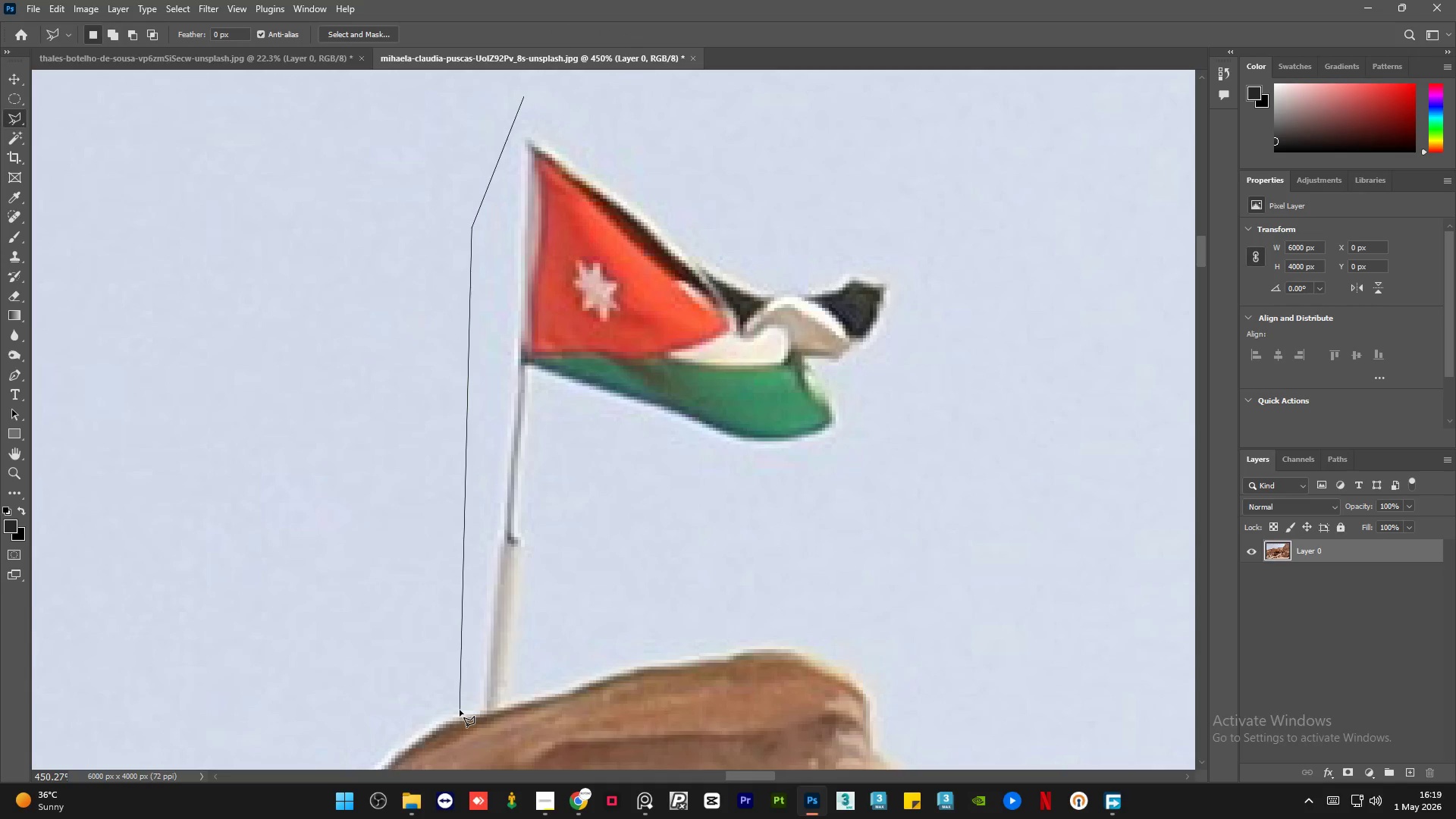 
left_click([466, 706])
 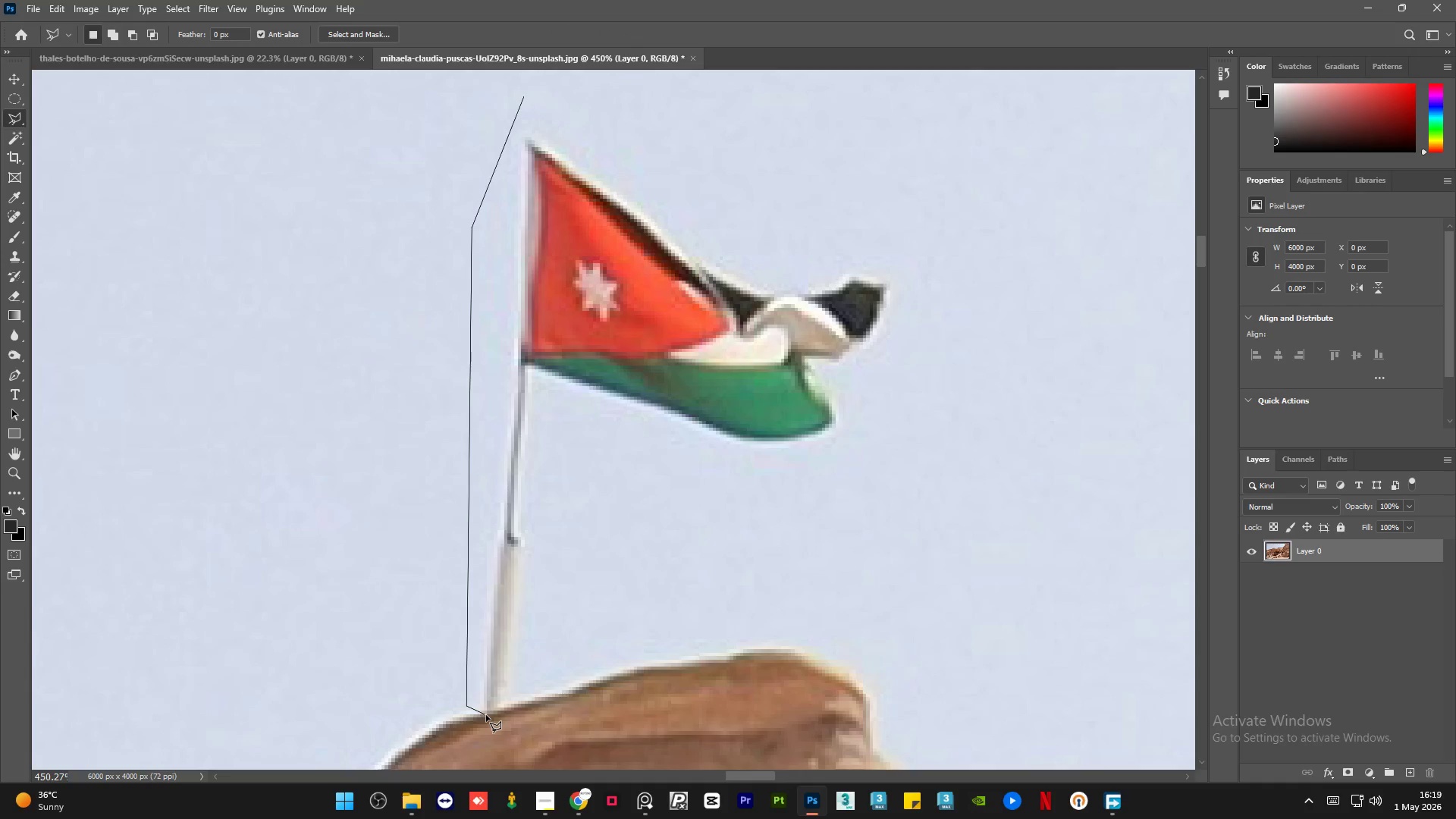 
left_click([486, 715])
 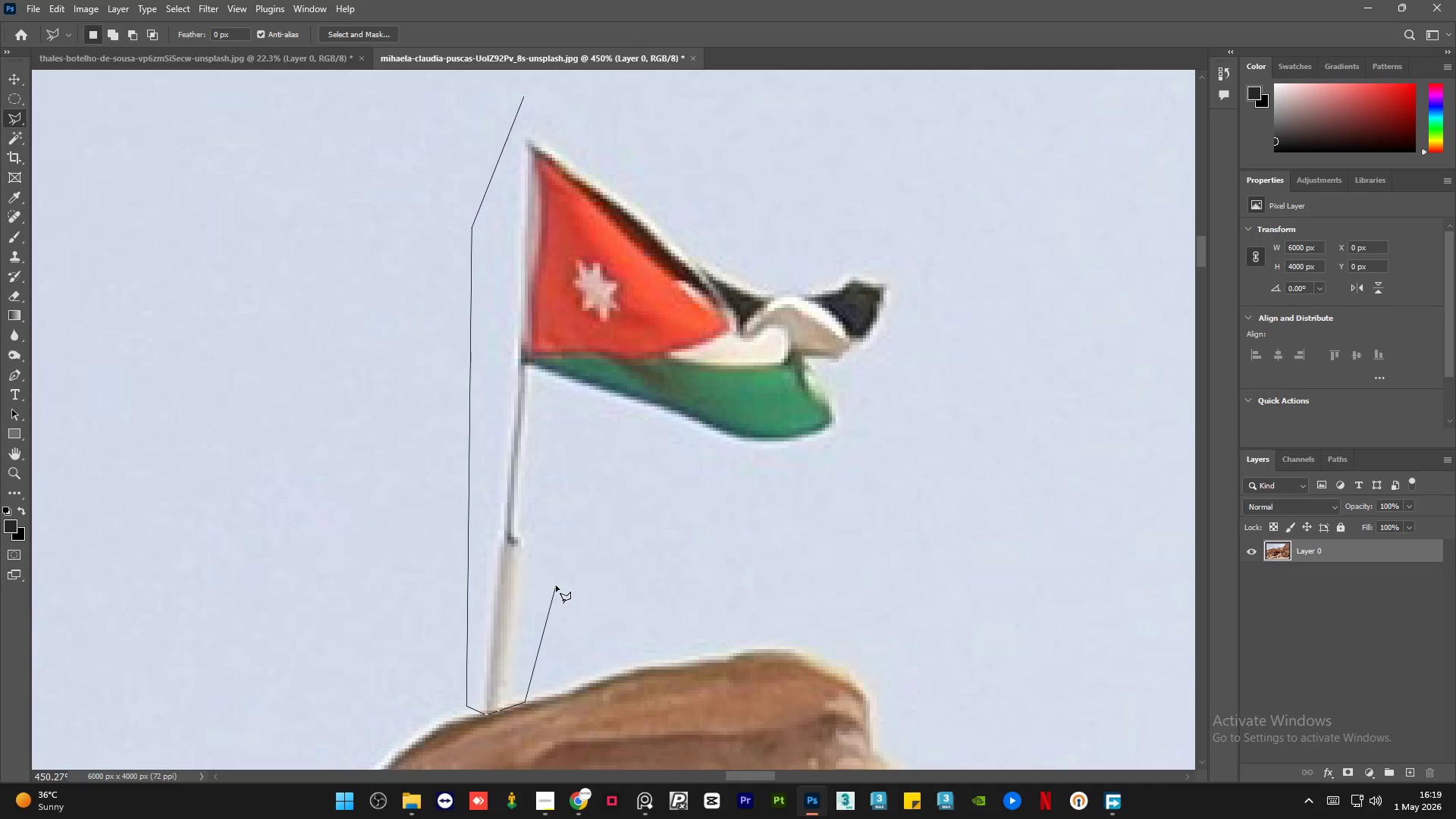 
left_click([556, 585])
 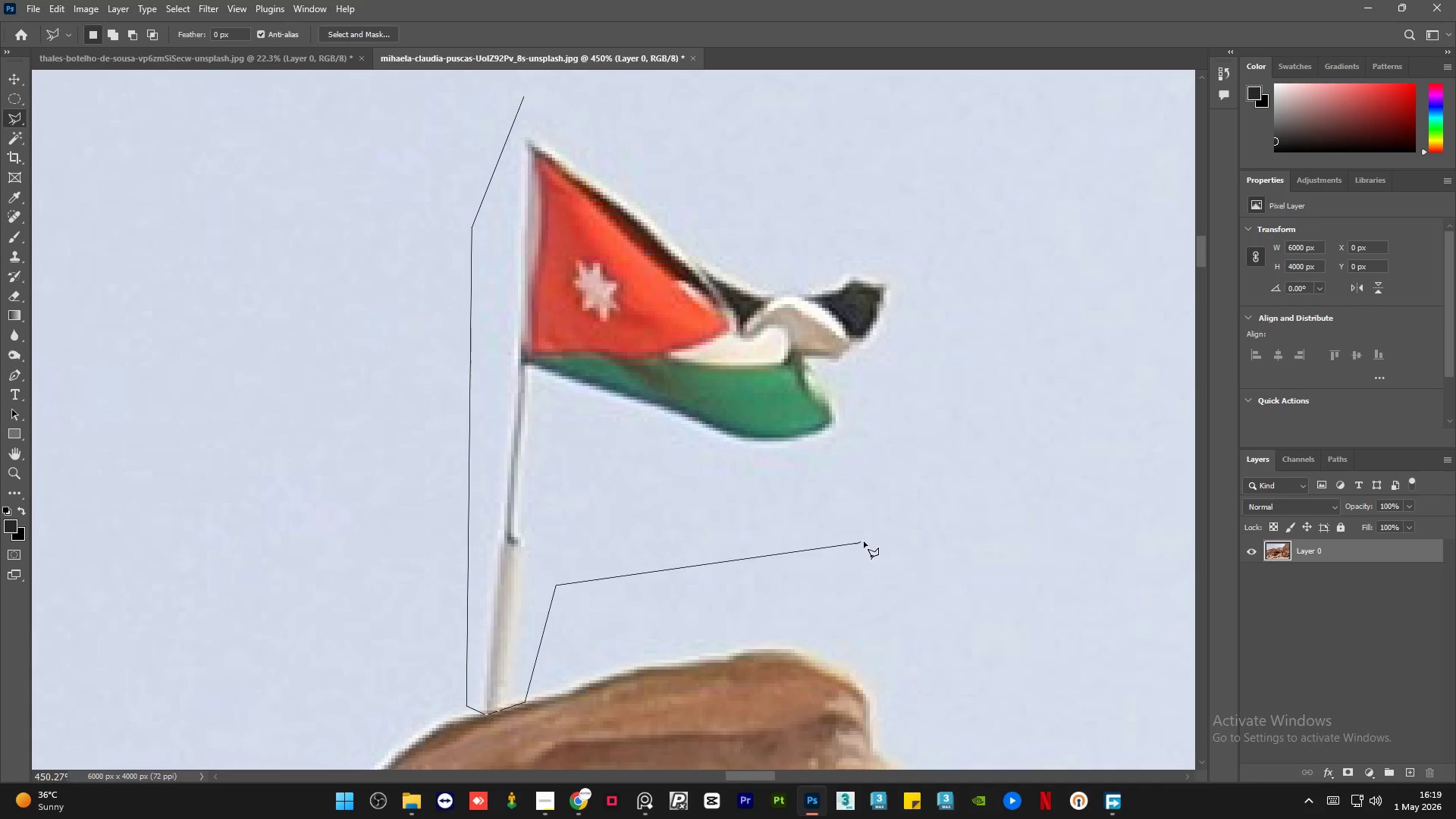 
left_click([1025, 375])
 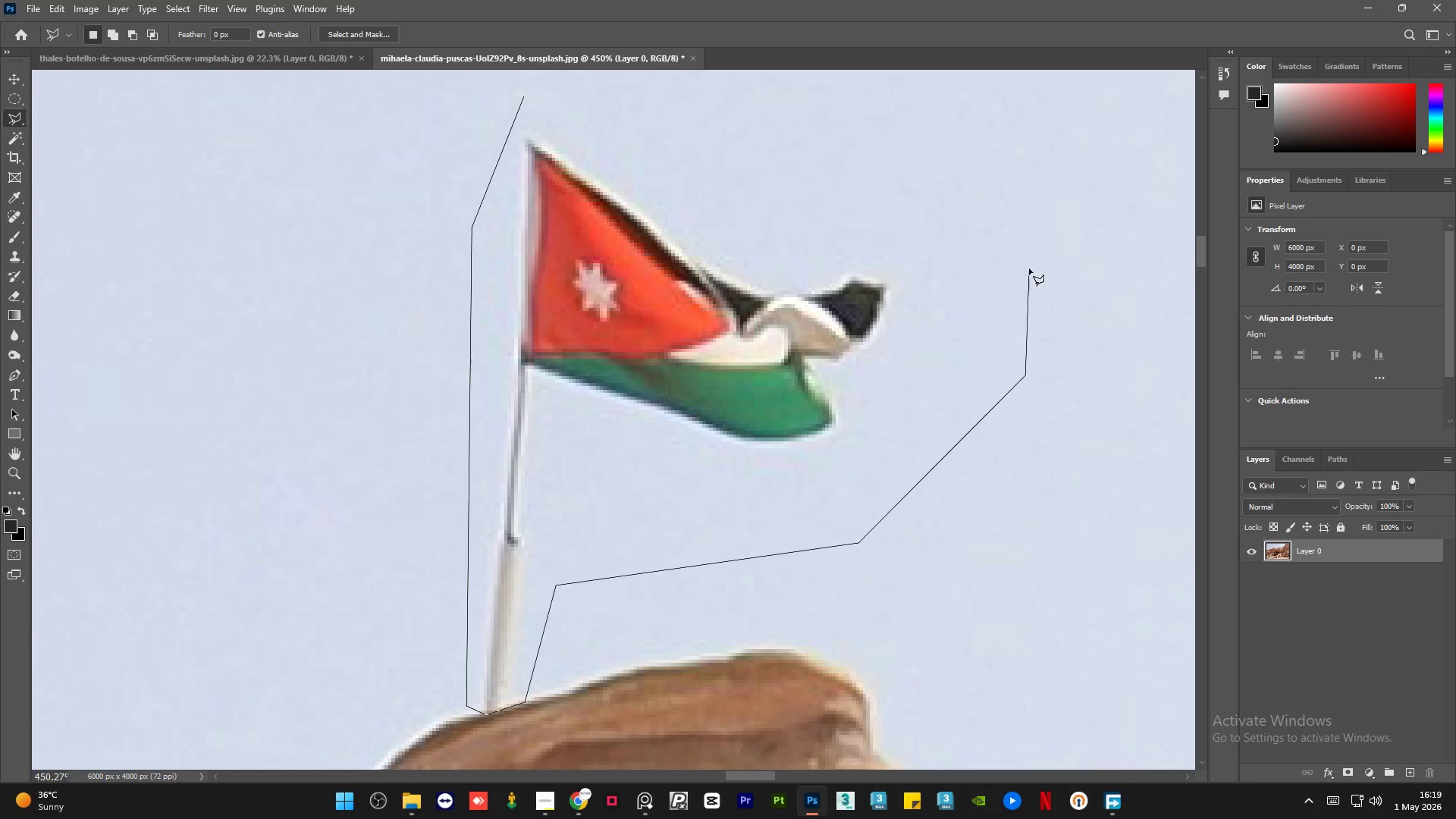 
triple_click([927, 177])
 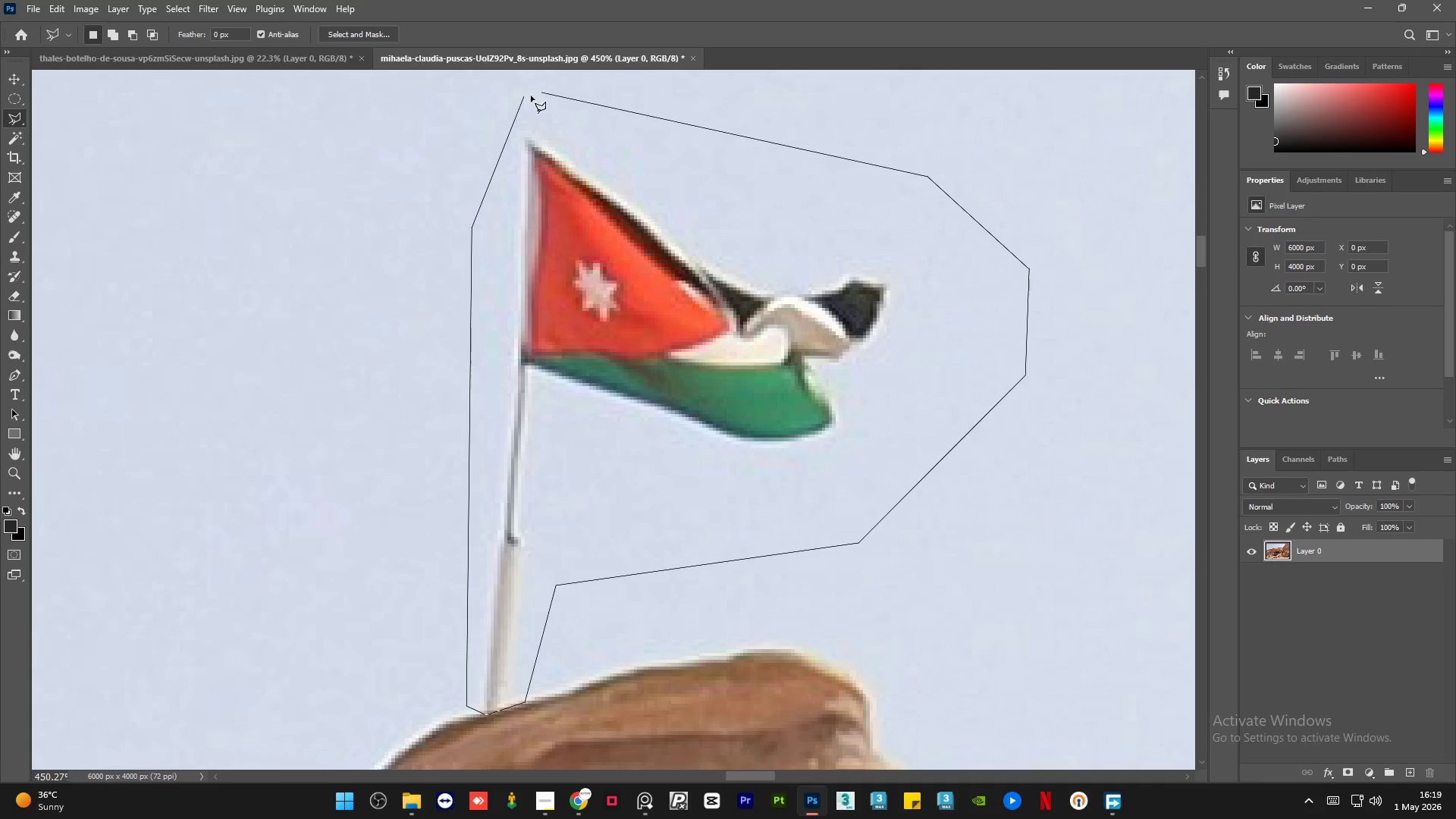 
left_click([526, 96])
 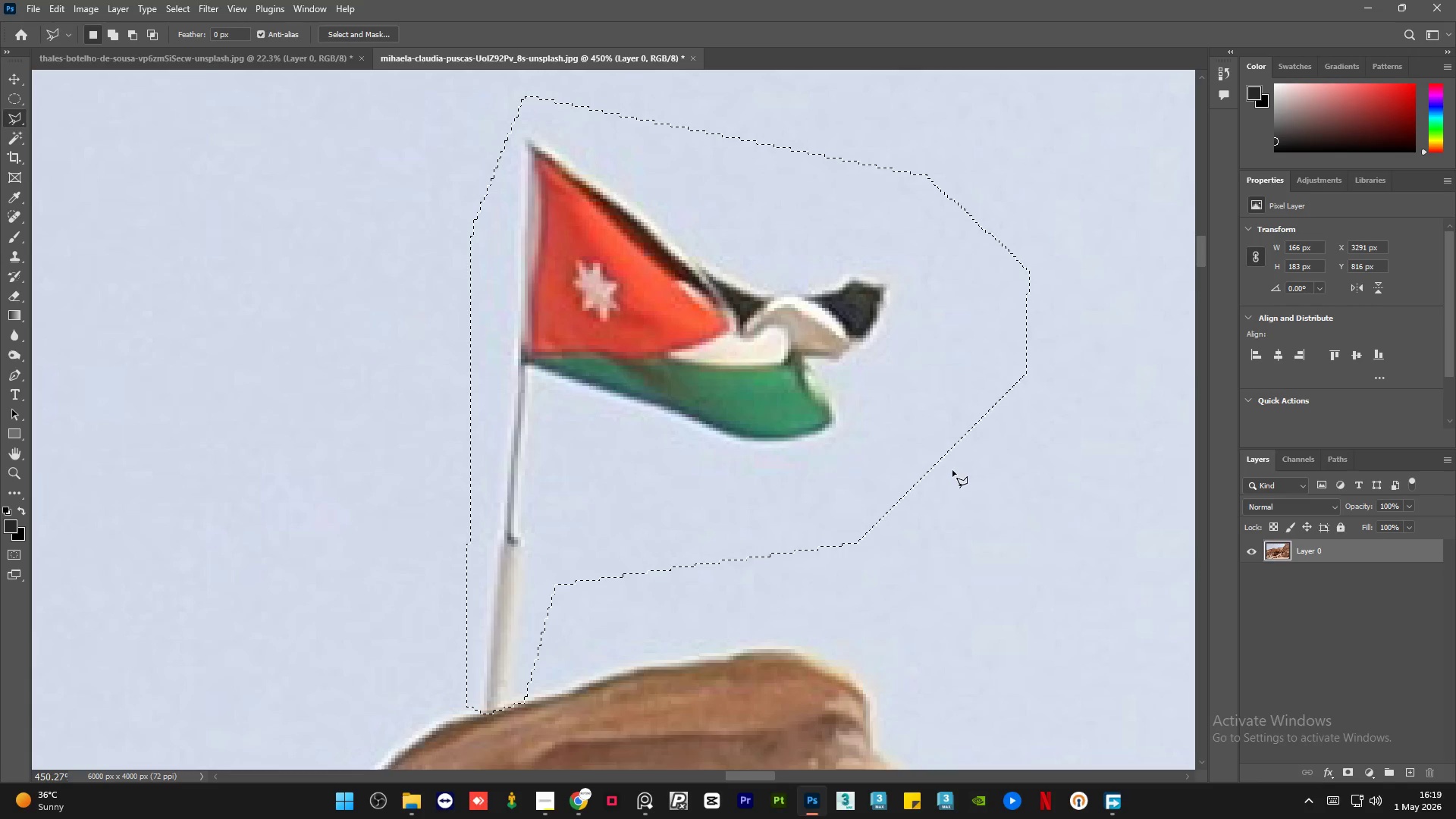 
key(Shift+F5)
 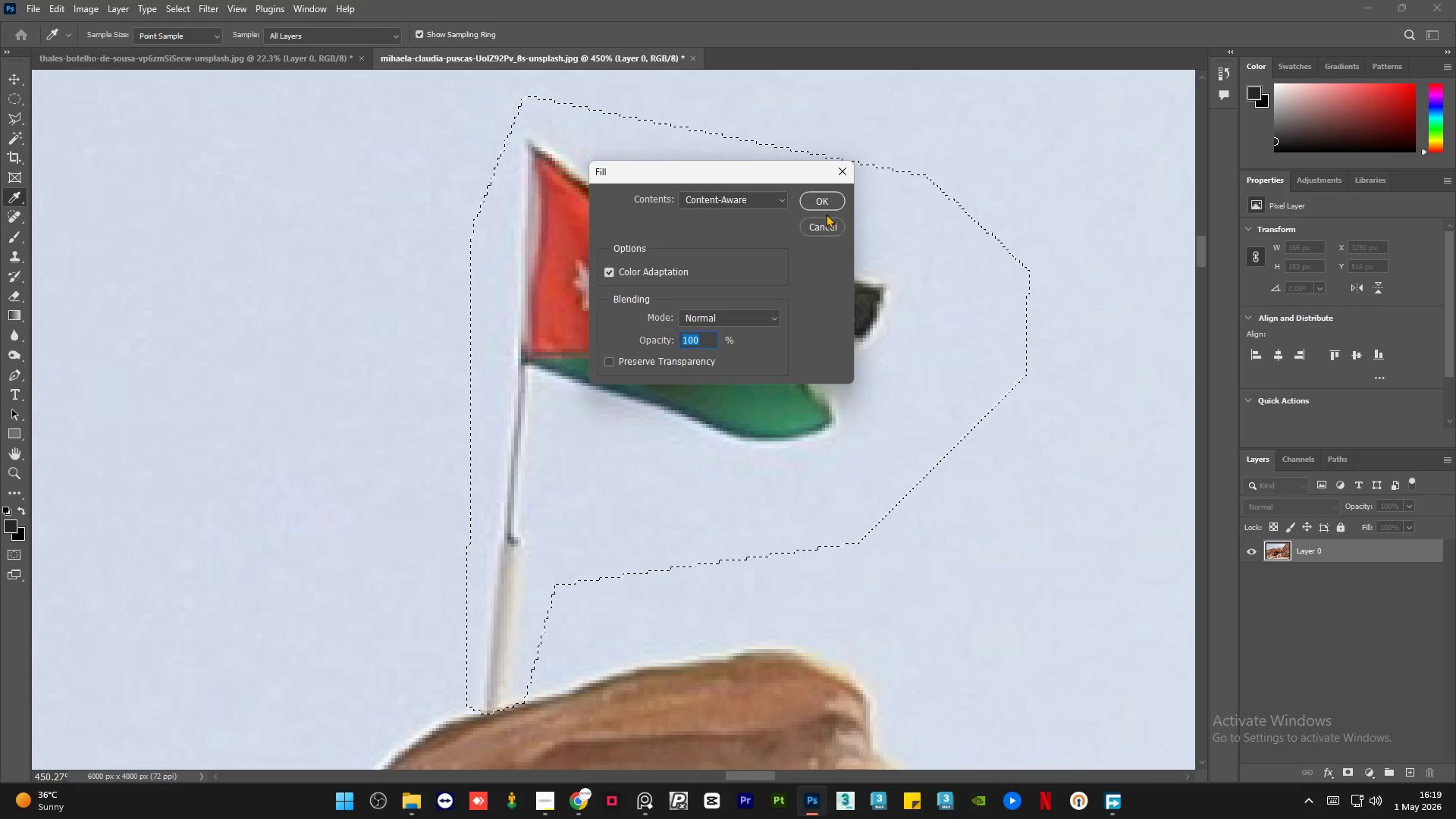 
left_click([826, 203])
 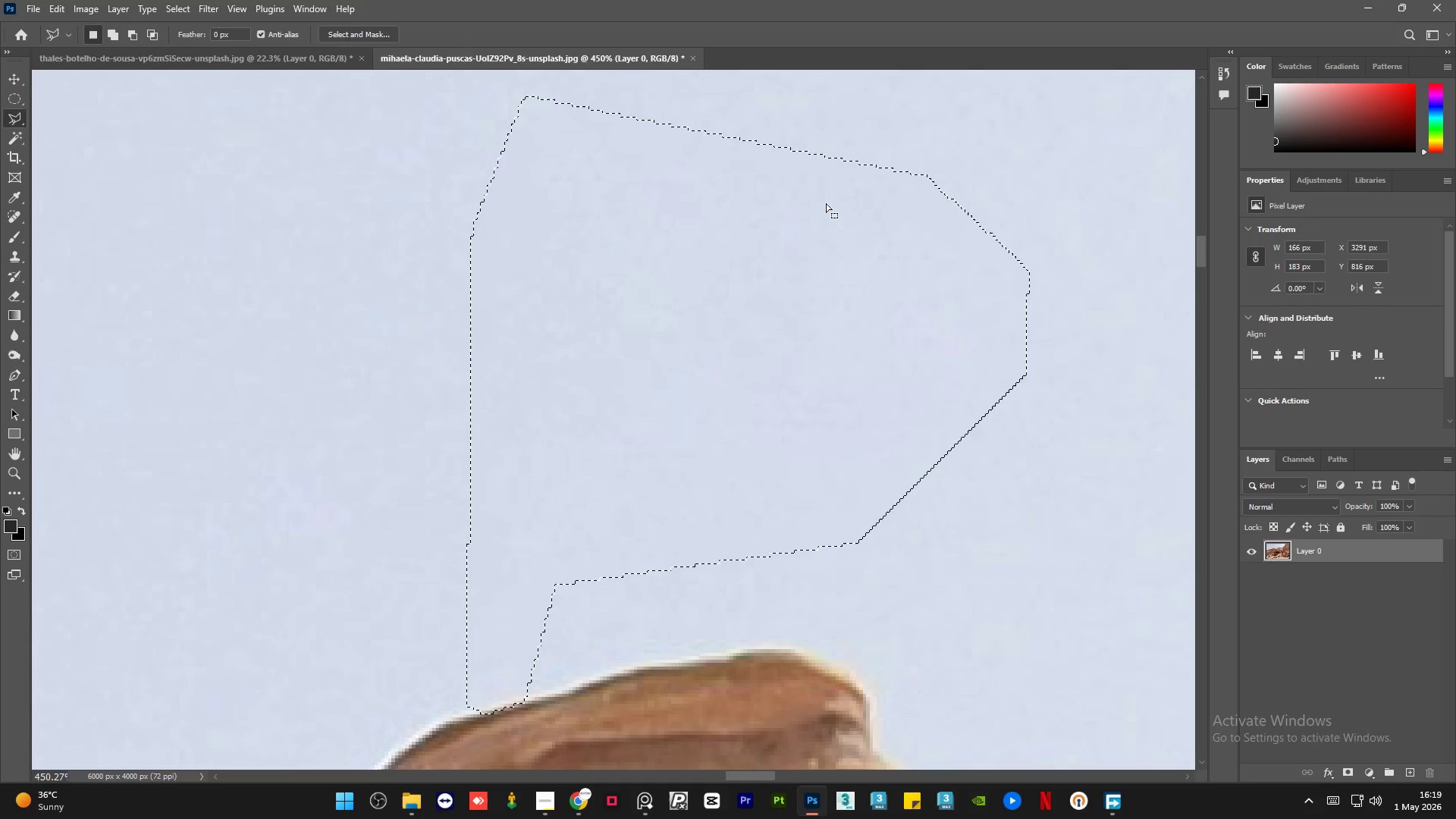 
key(Control+D)
 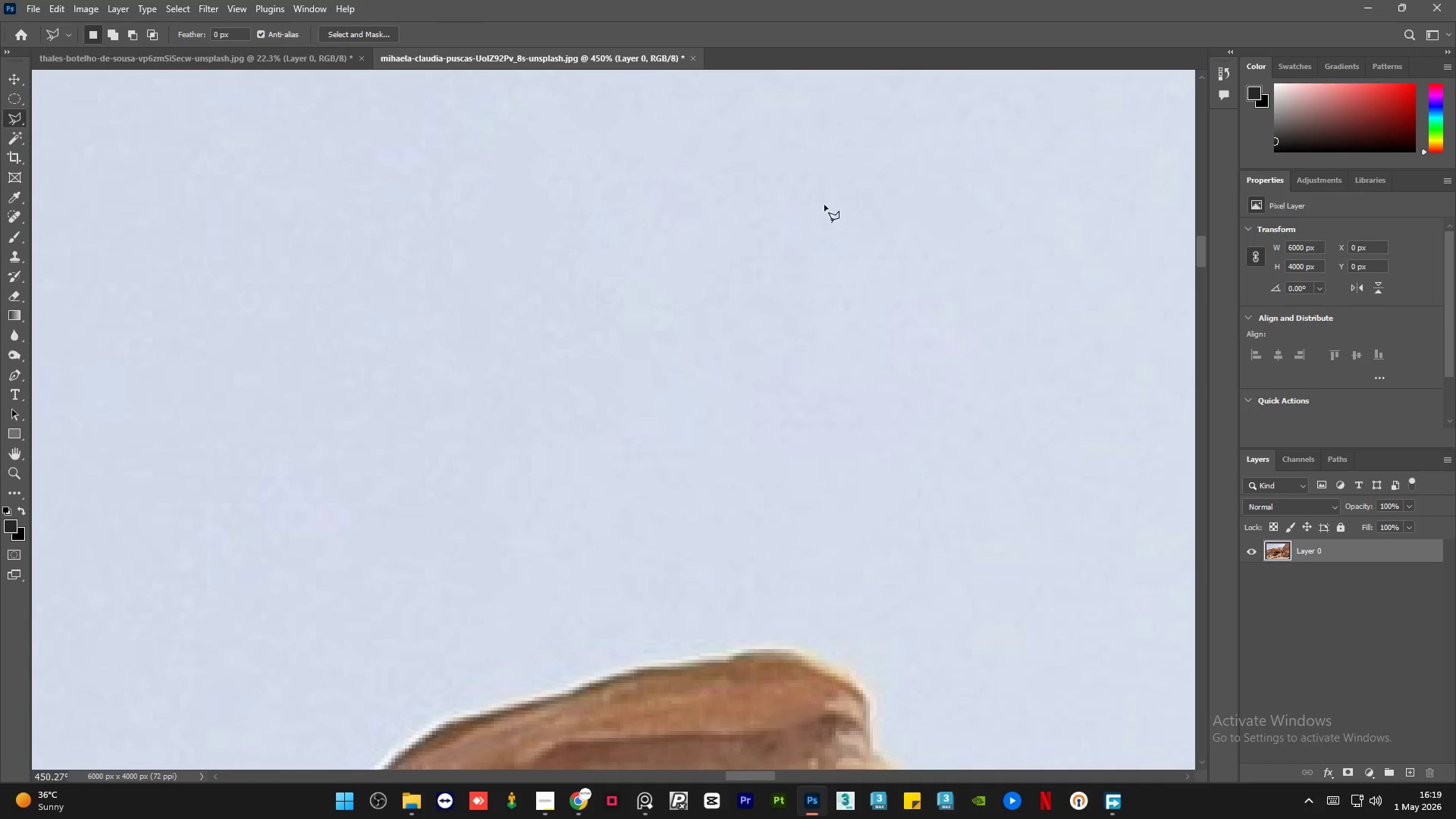 
hold_key(key=AltLeft, duration=3.2)
scroll: coordinate [655, 389], scroll_direction: down, amount: 32.0
 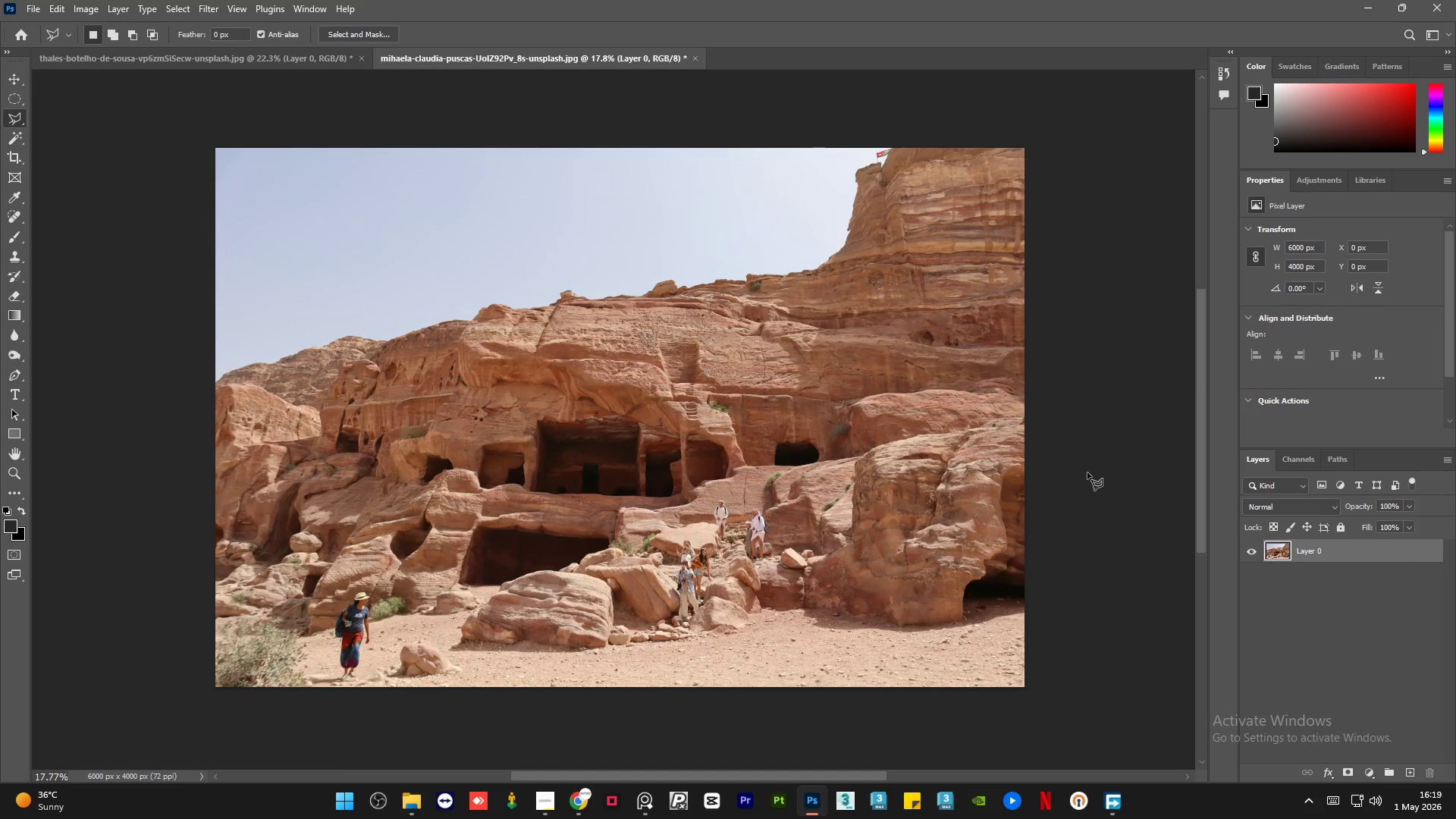 
hold_key(key=AltLeft, duration=3.23)
 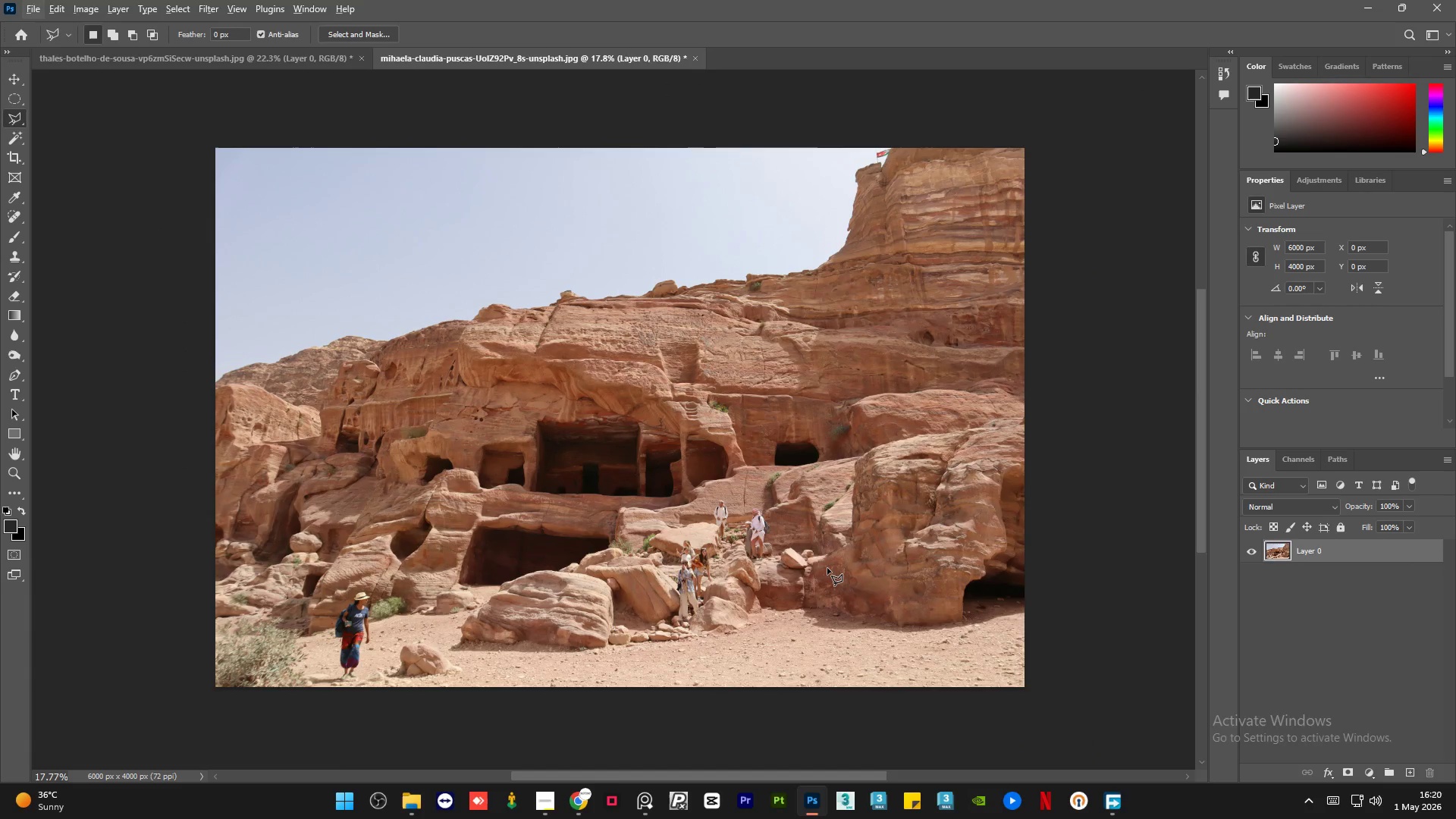 
hold_key(key=AltLeft, duration=0.55)
 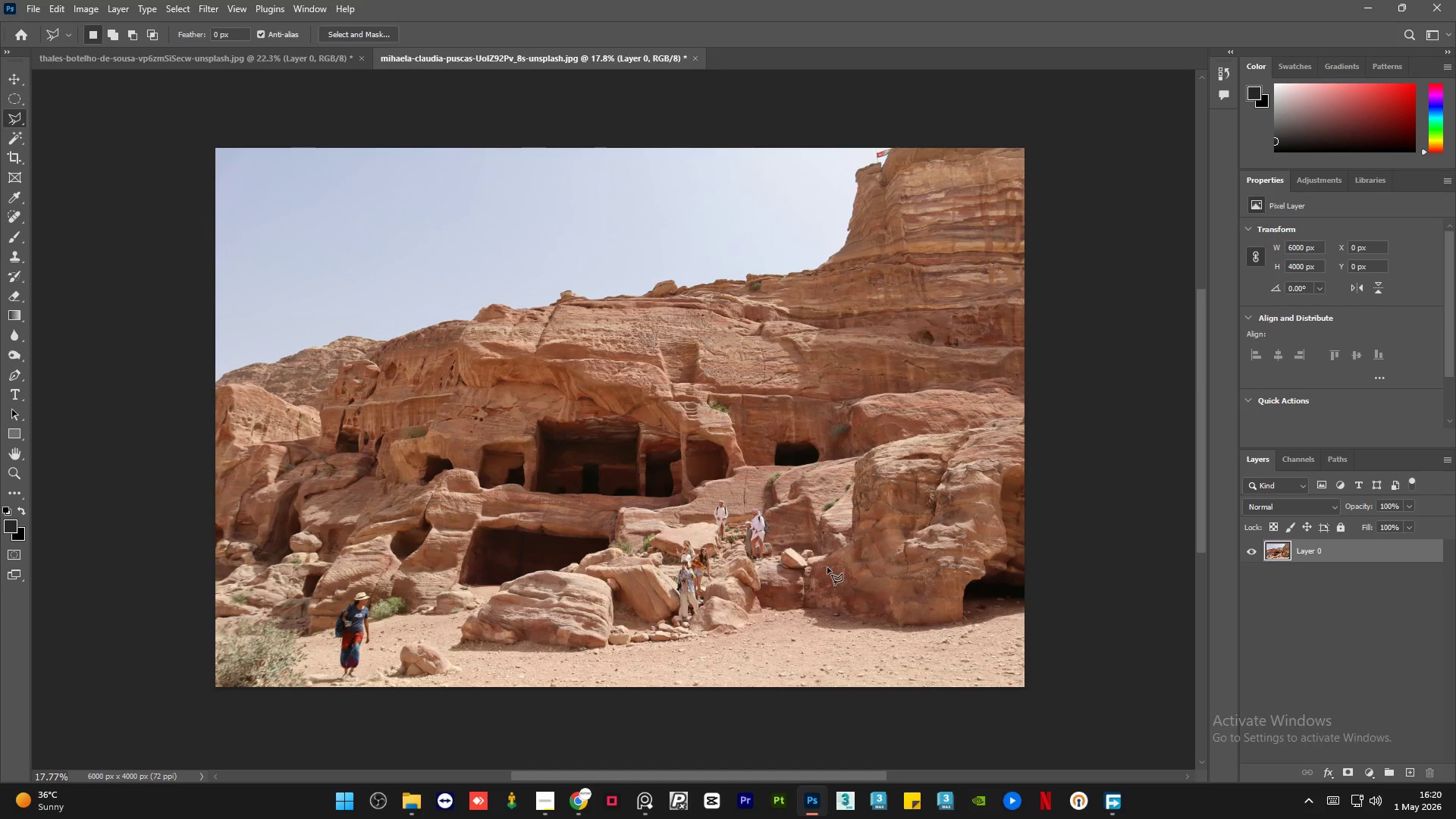 
hold_key(key=AltLeft, duration=1.2)
 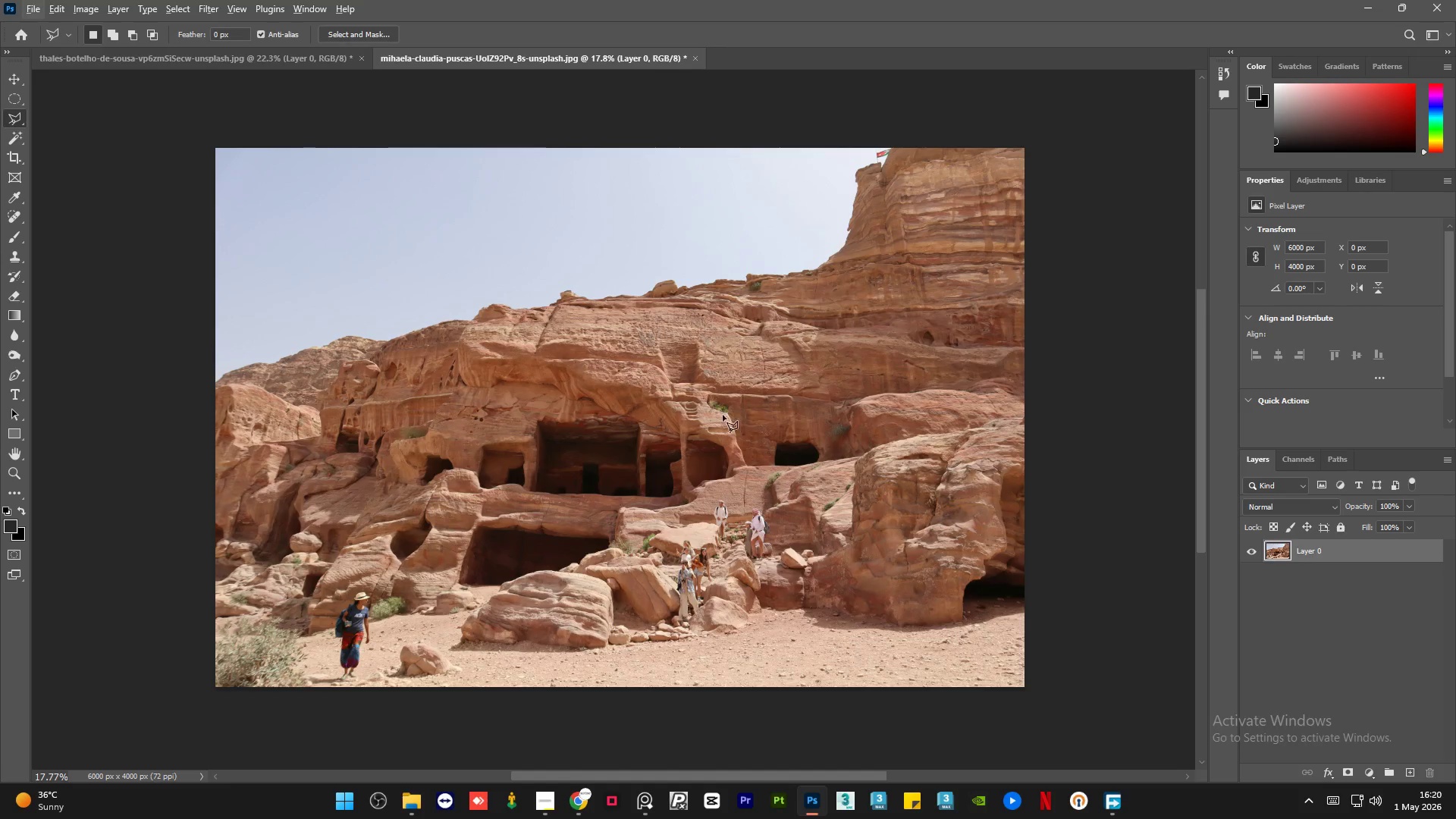 
key(Alt+AltLeft)
 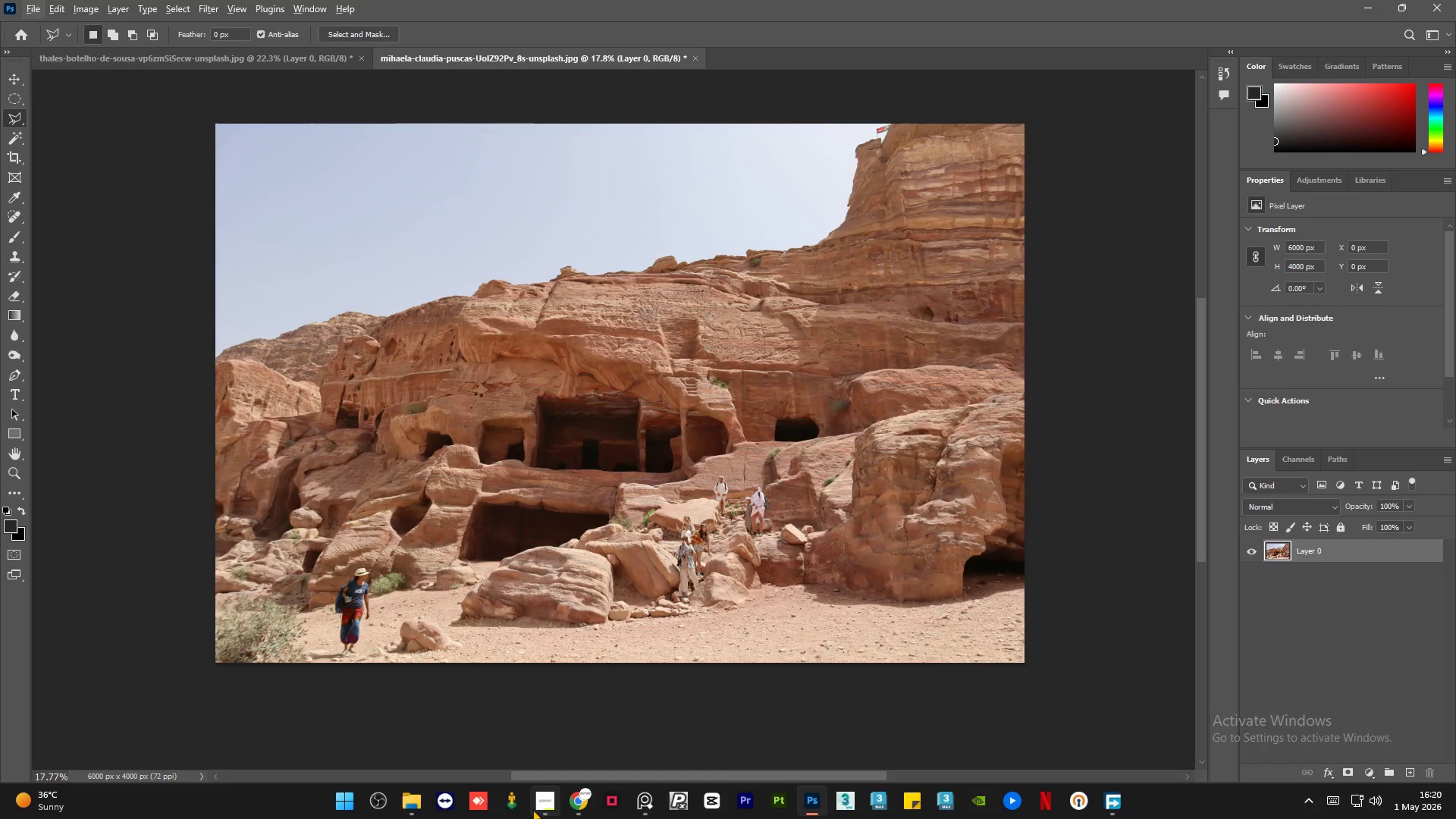 
scroll: coordinate [682, 411], scroll_direction: down, amount: 2.0
 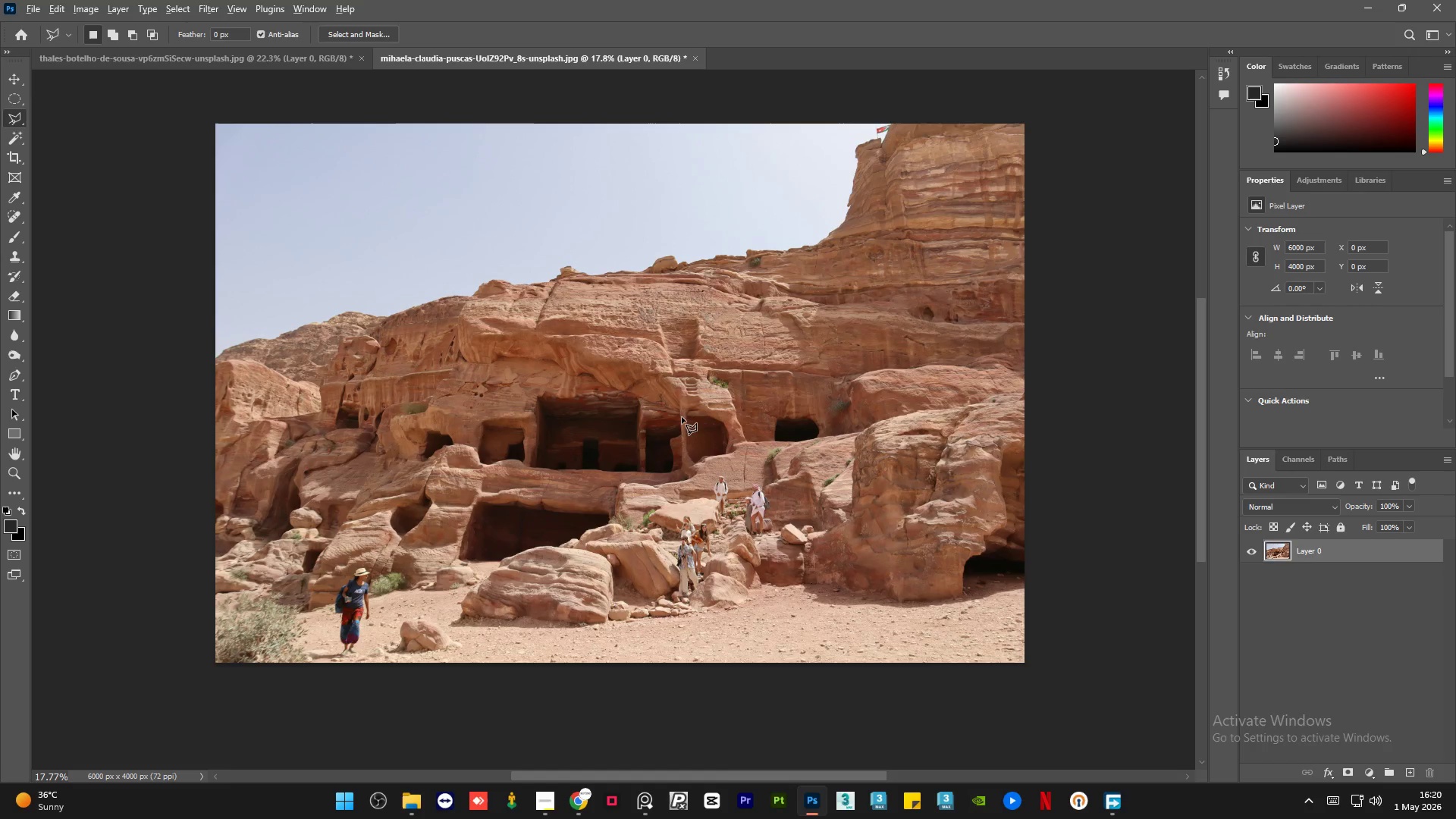 
left_click([537, 804])